 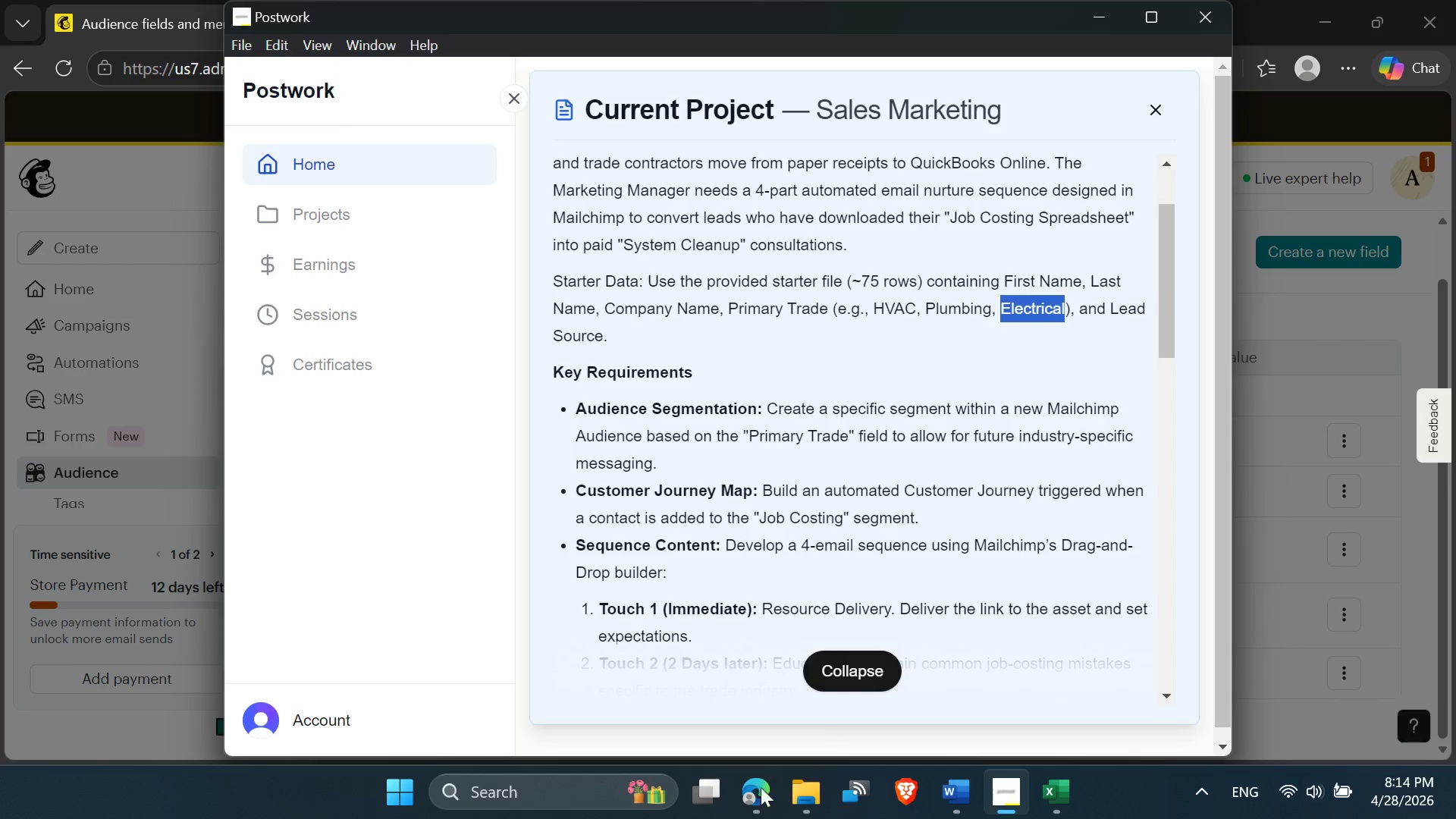 
key(Control+V)
 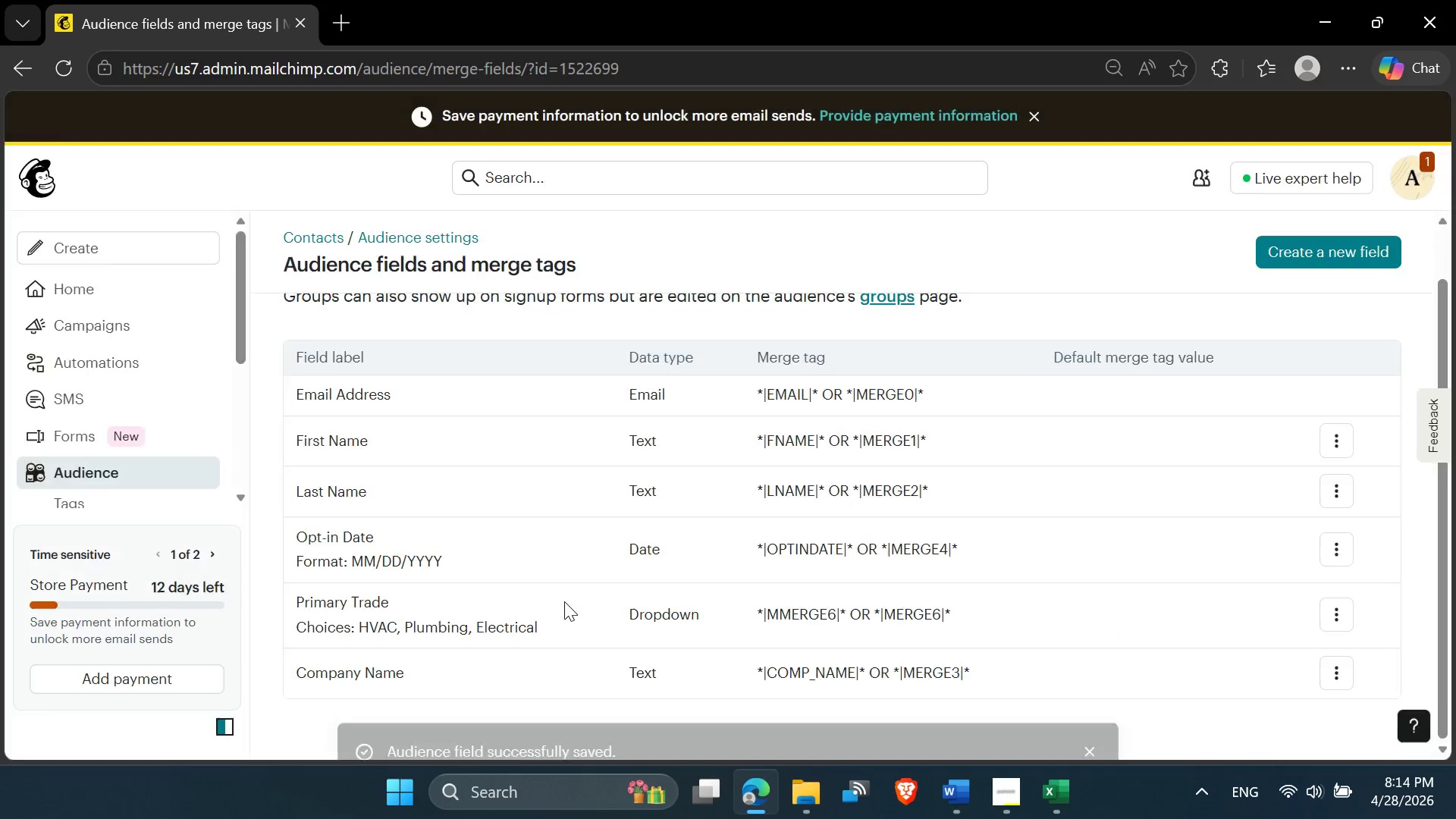 
scroll: coordinate [546, 576], scroll_direction: down, amount: 2.0
 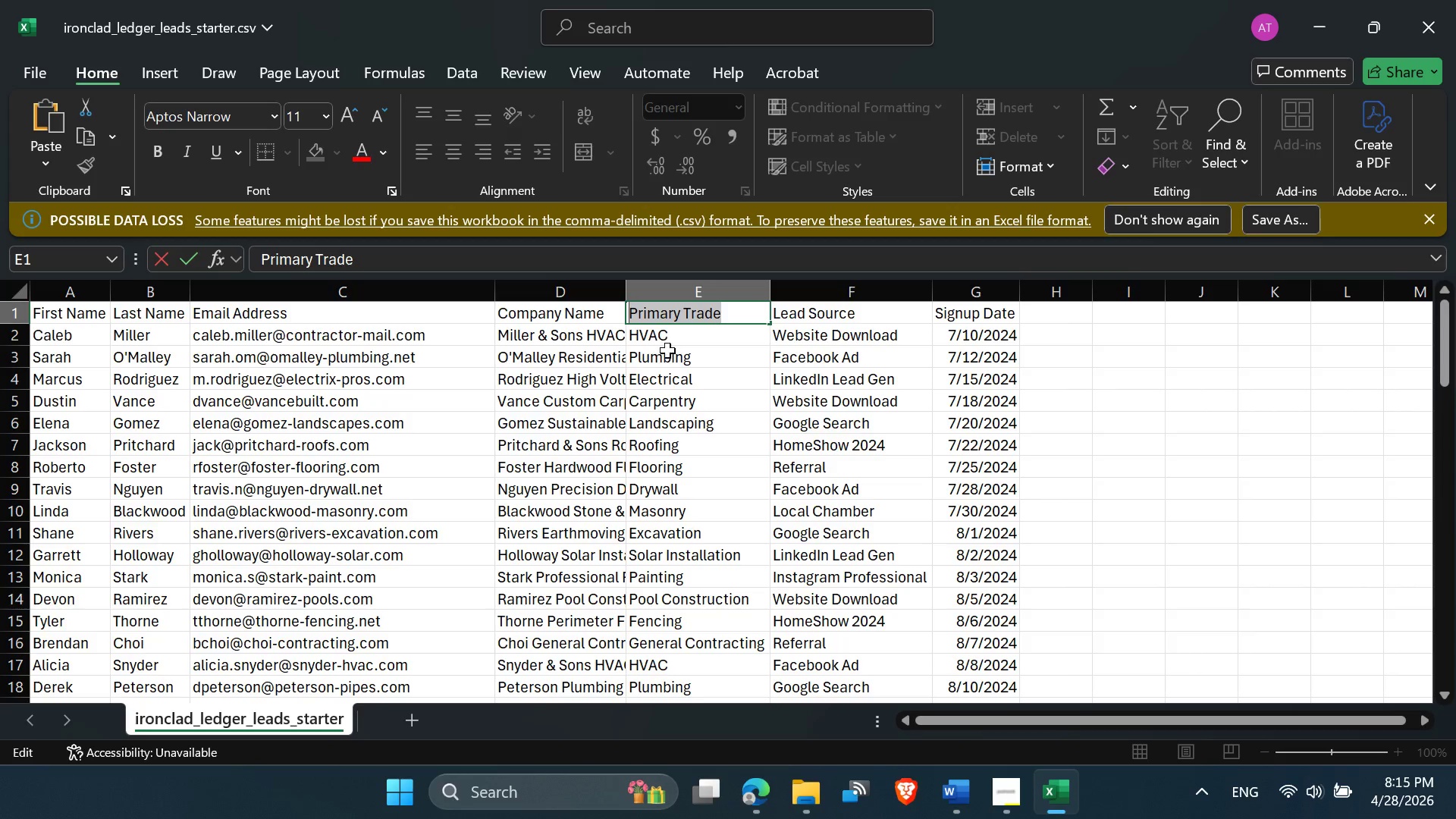 
wait(5.83)
 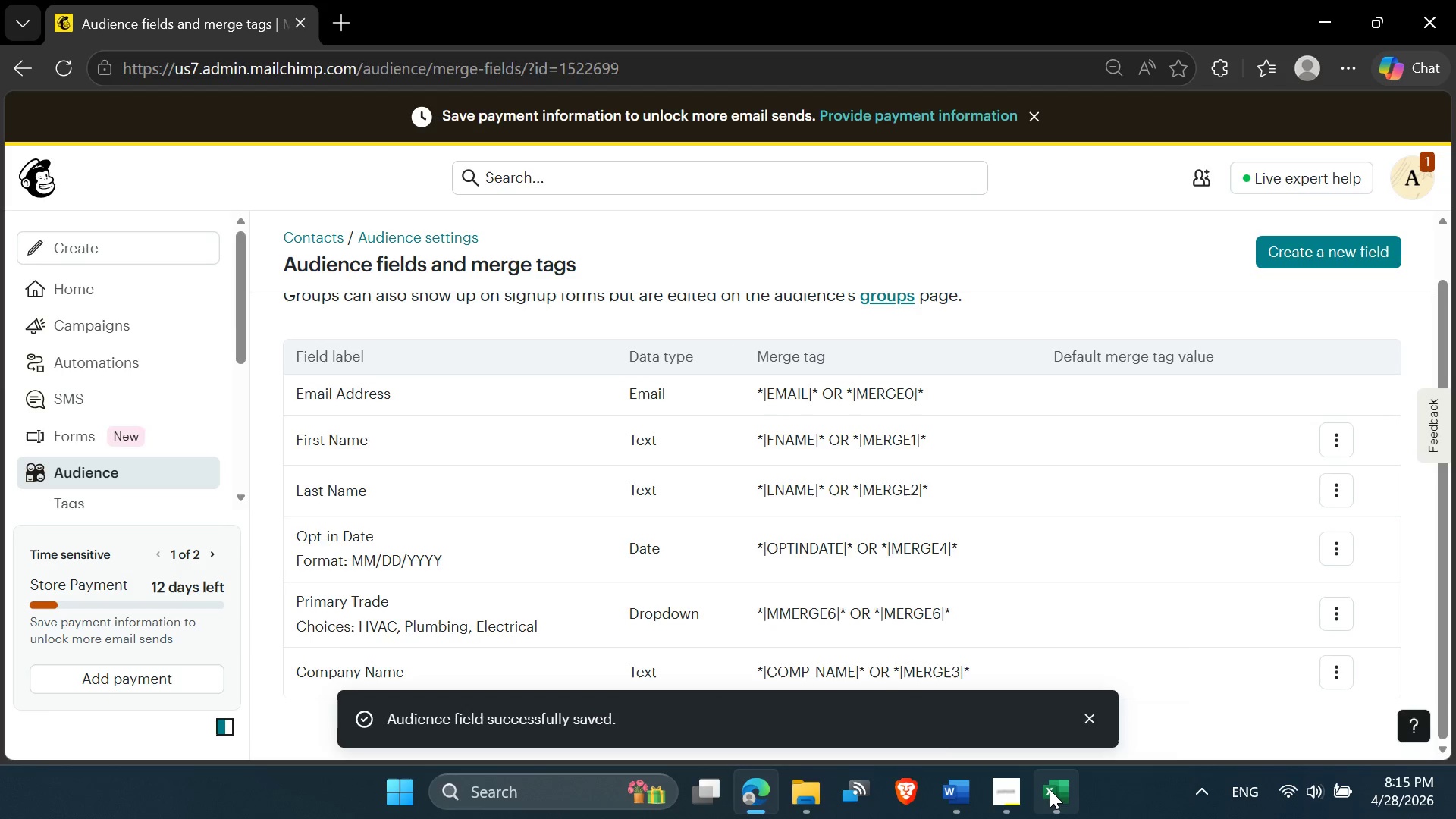 
left_click([675, 404])
 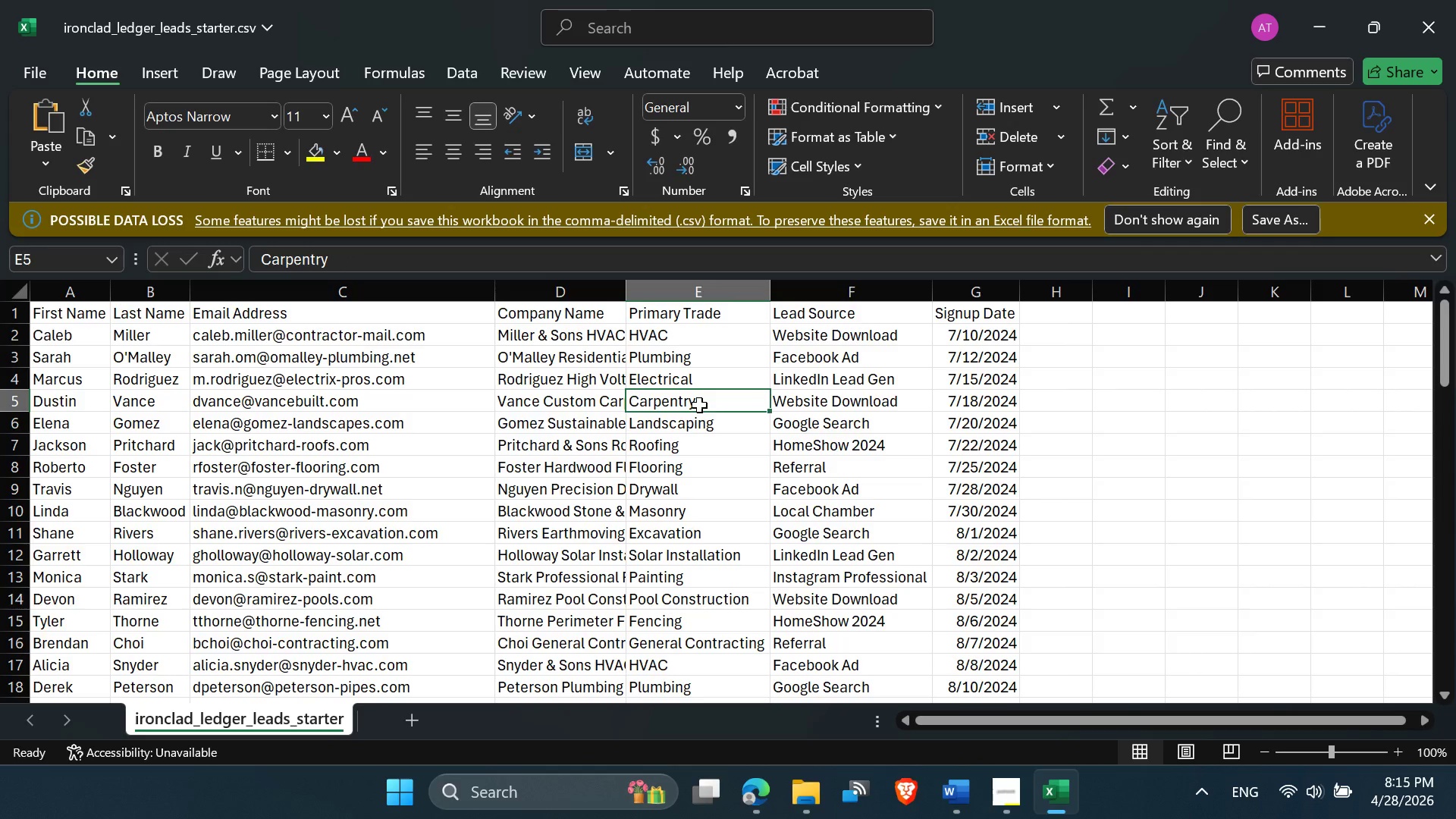 
double_click([699, 403])
 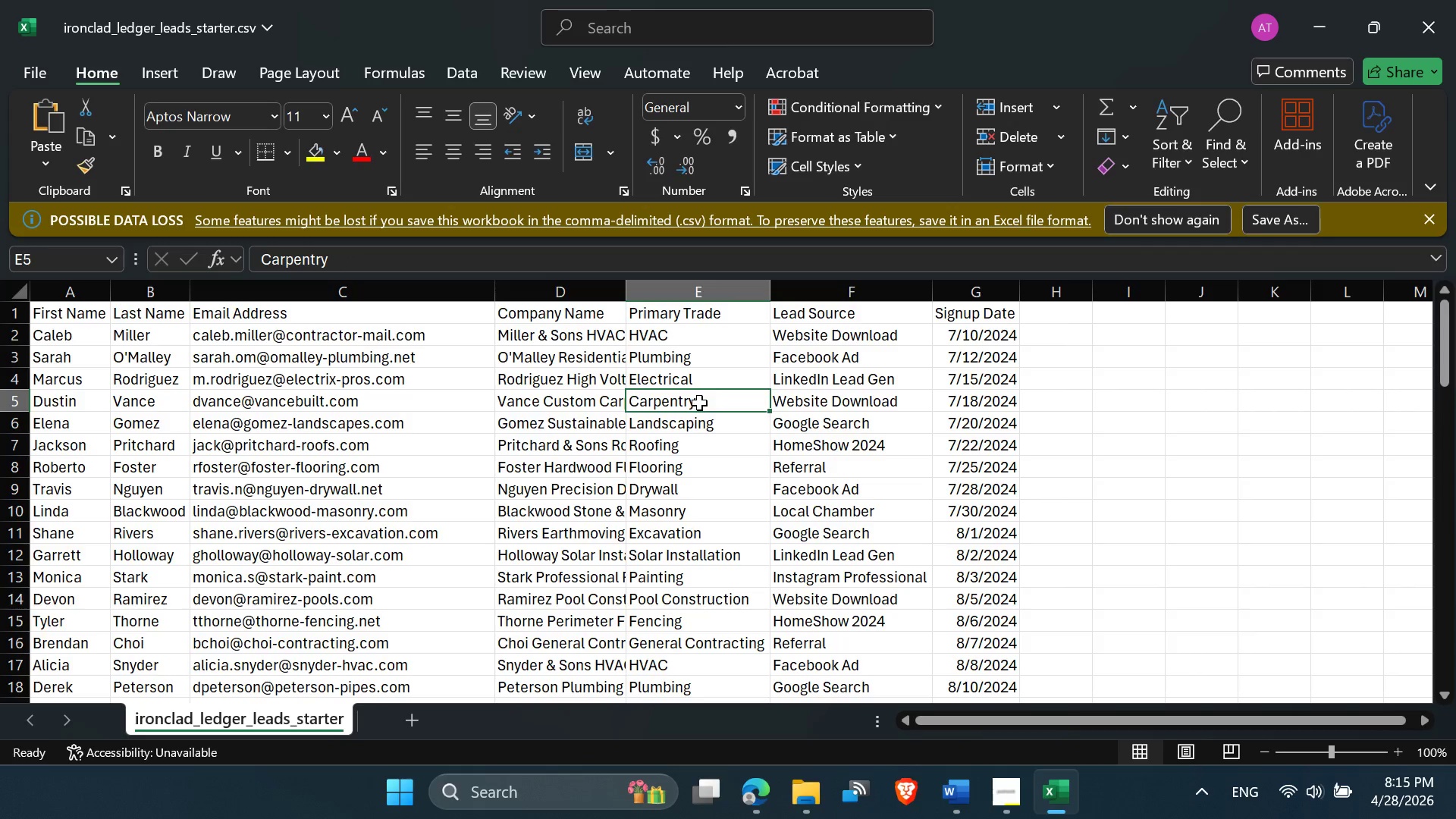 
triple_click([699, 403])
 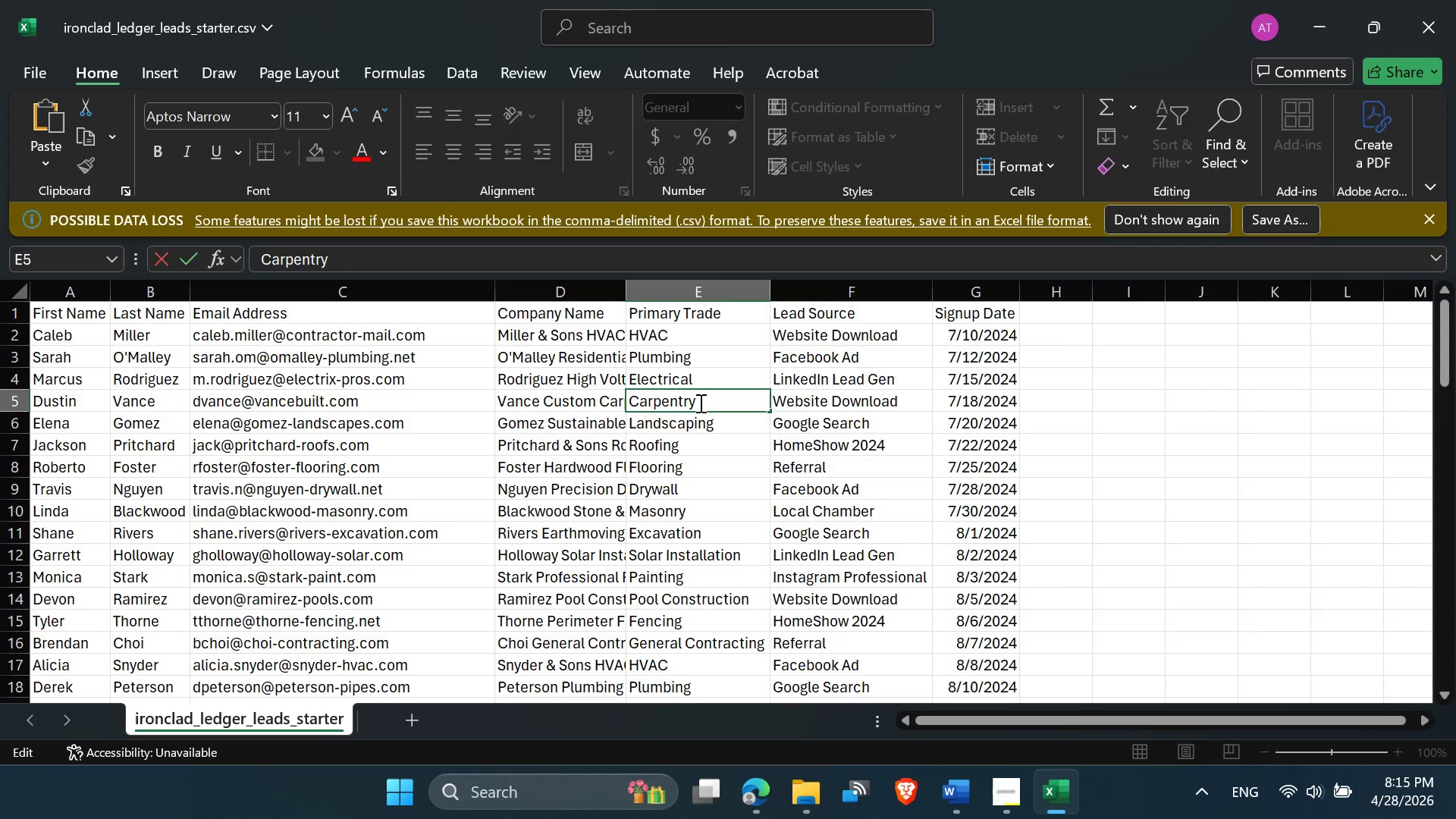 
left_click_drag(start_coordinate=[699, 403], to_coordinate=[620, 403])
 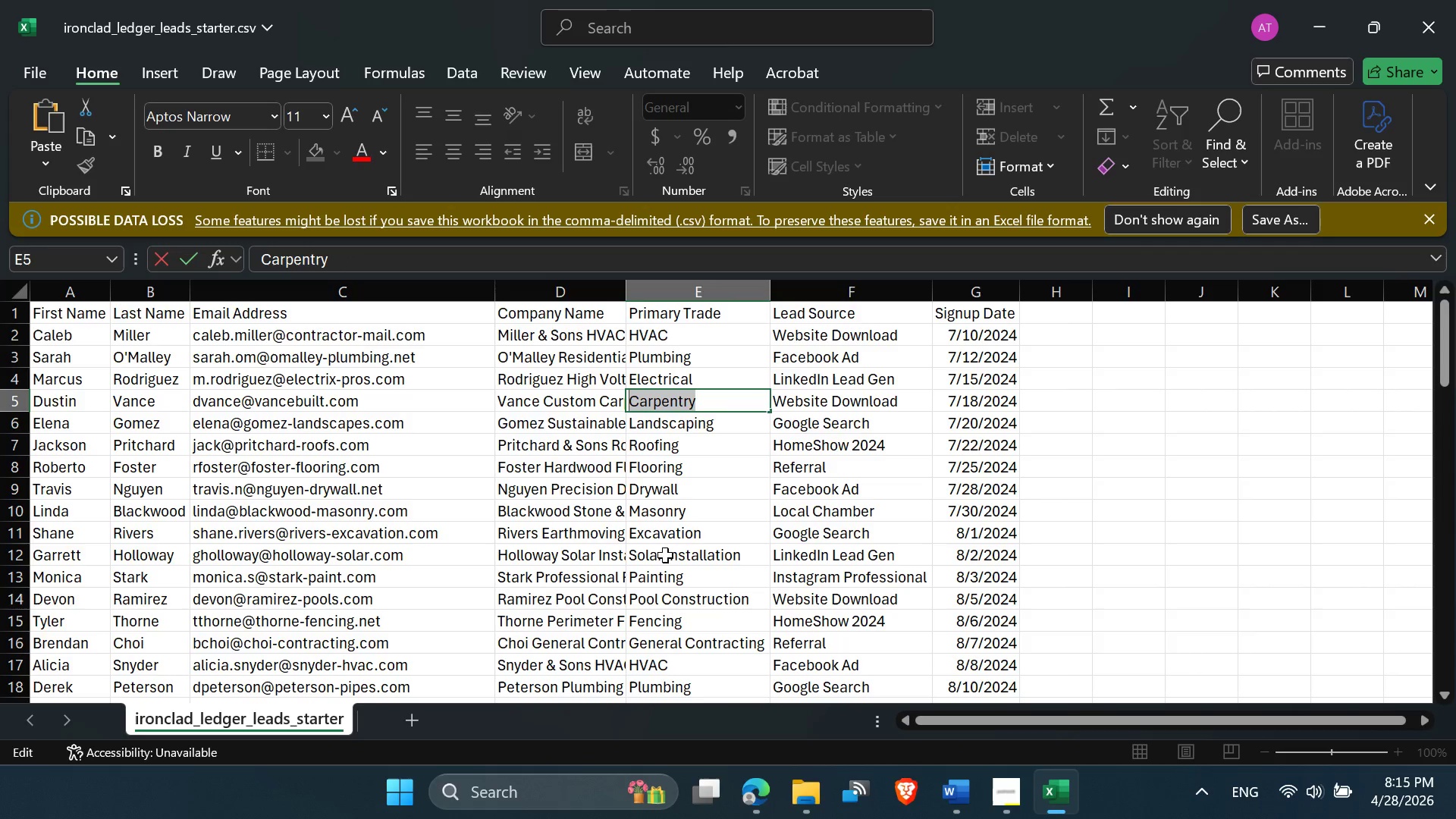 
wait(5.12)
 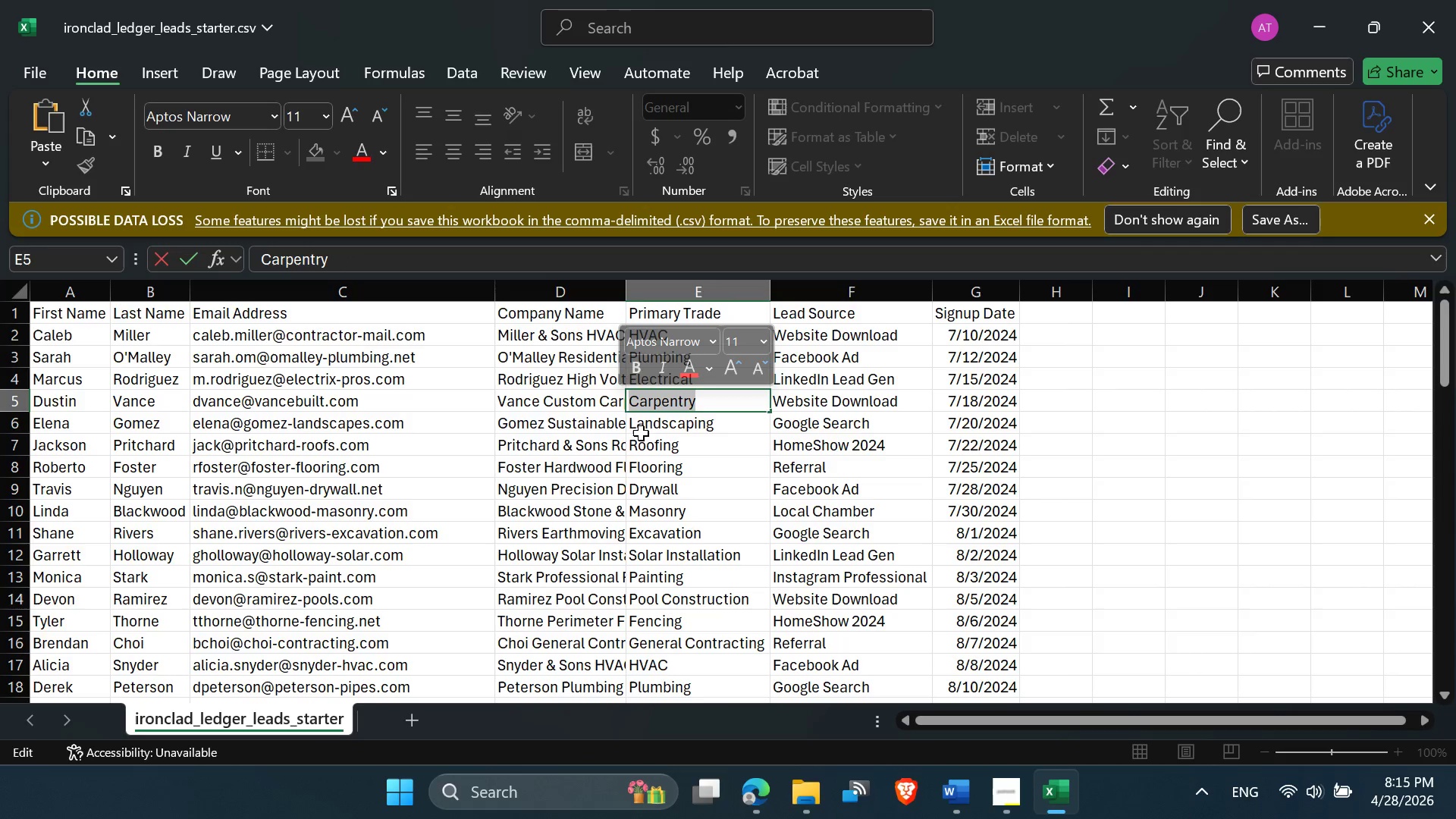 
scroll: coordinate [670, 653], scroll_direction: down, amount: 6.0
 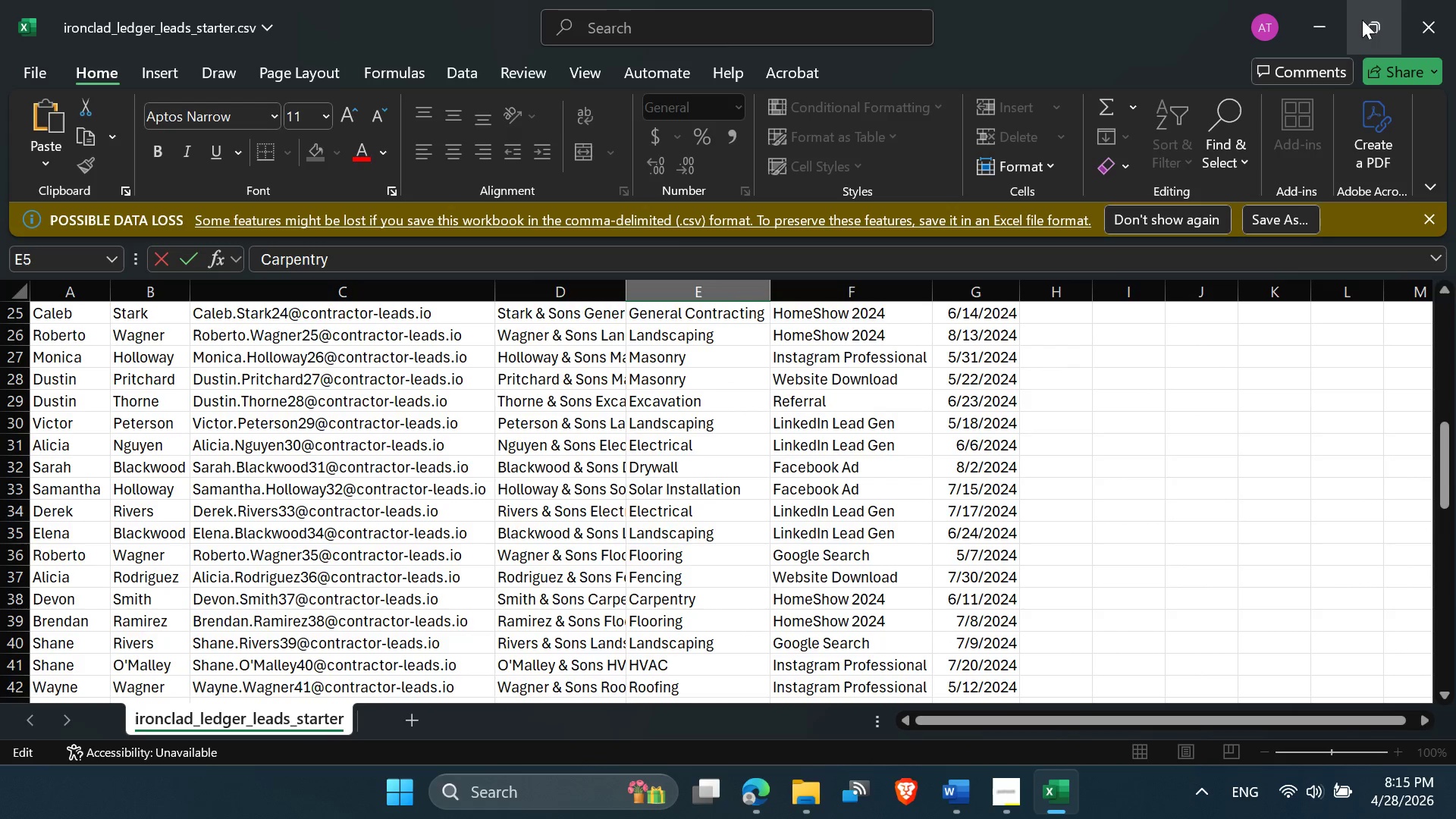 
scroll: coordinate [720, 392], scroll_direction: up, amount: 13.0
 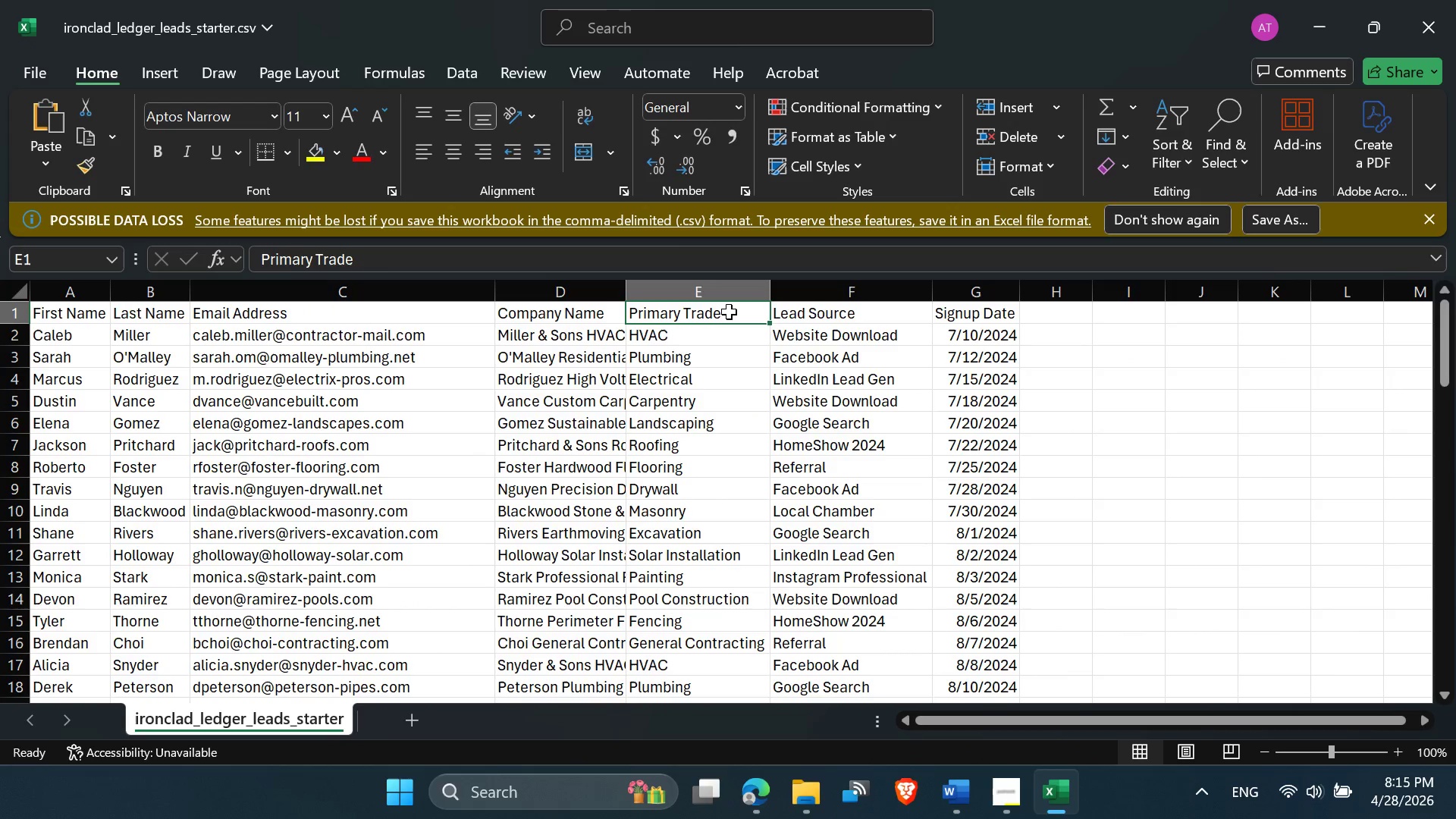 
triple_click([730, 311])
 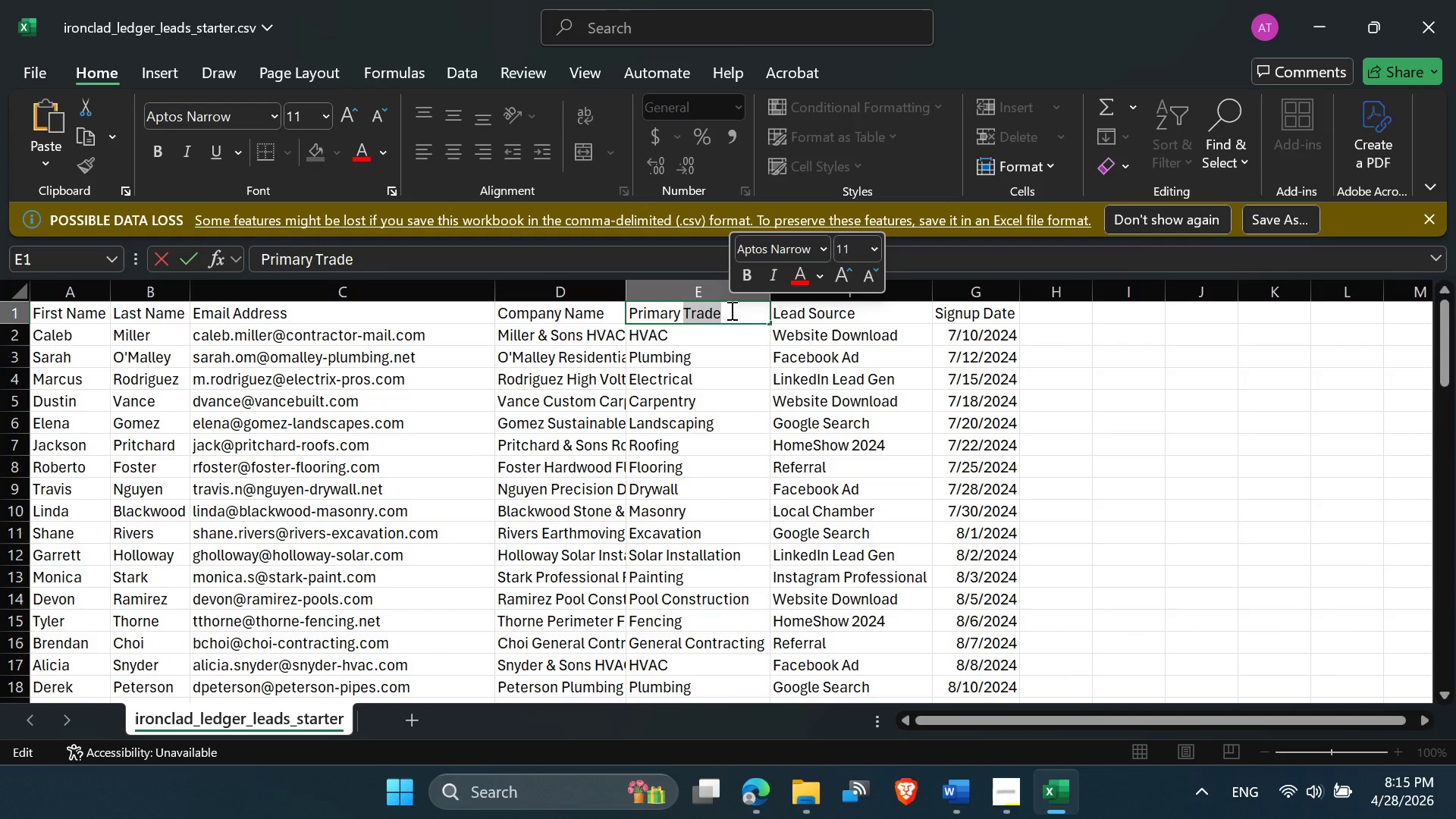 
key(Control+ControlLeft)
 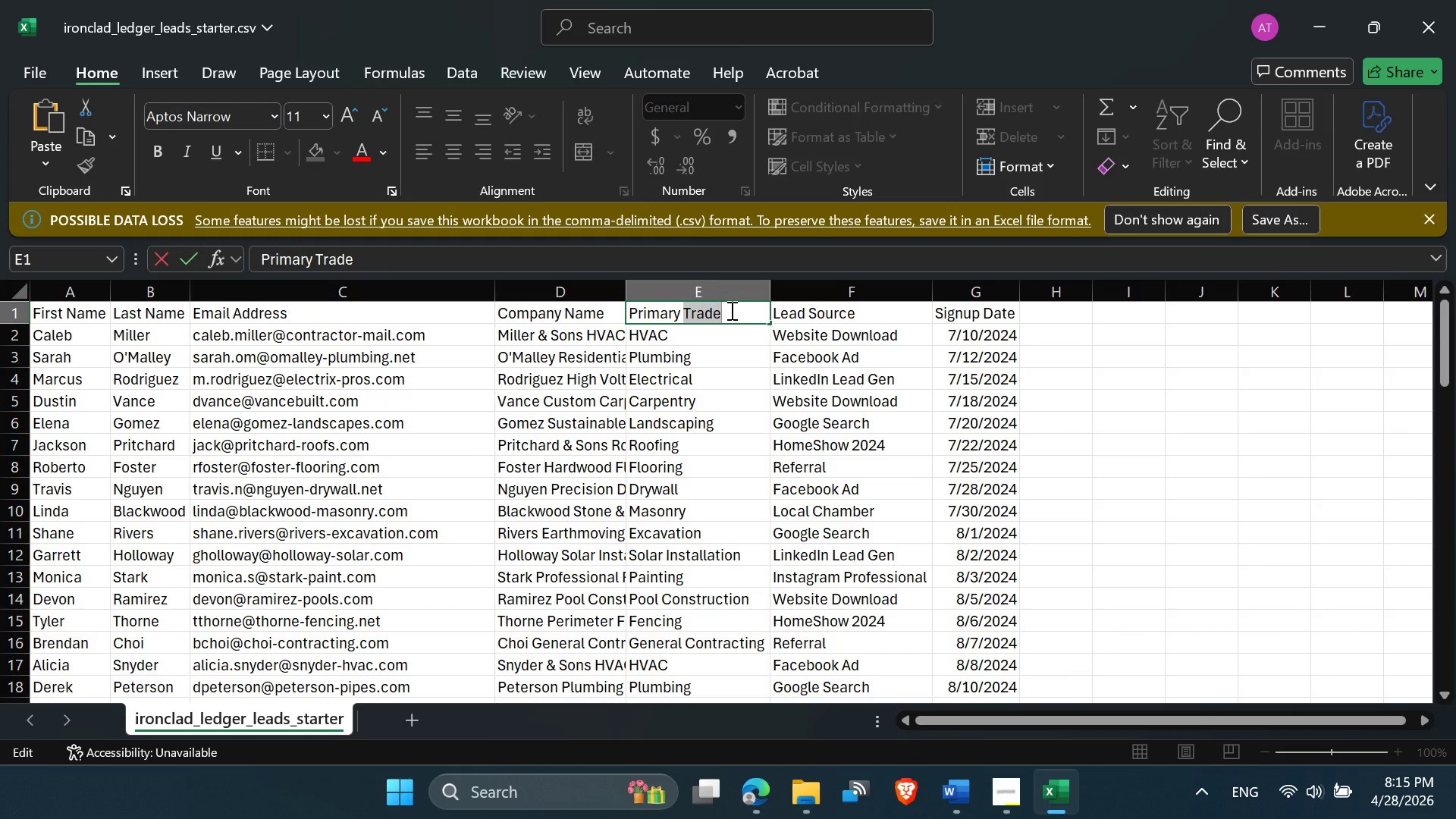 
key(Control+A)
 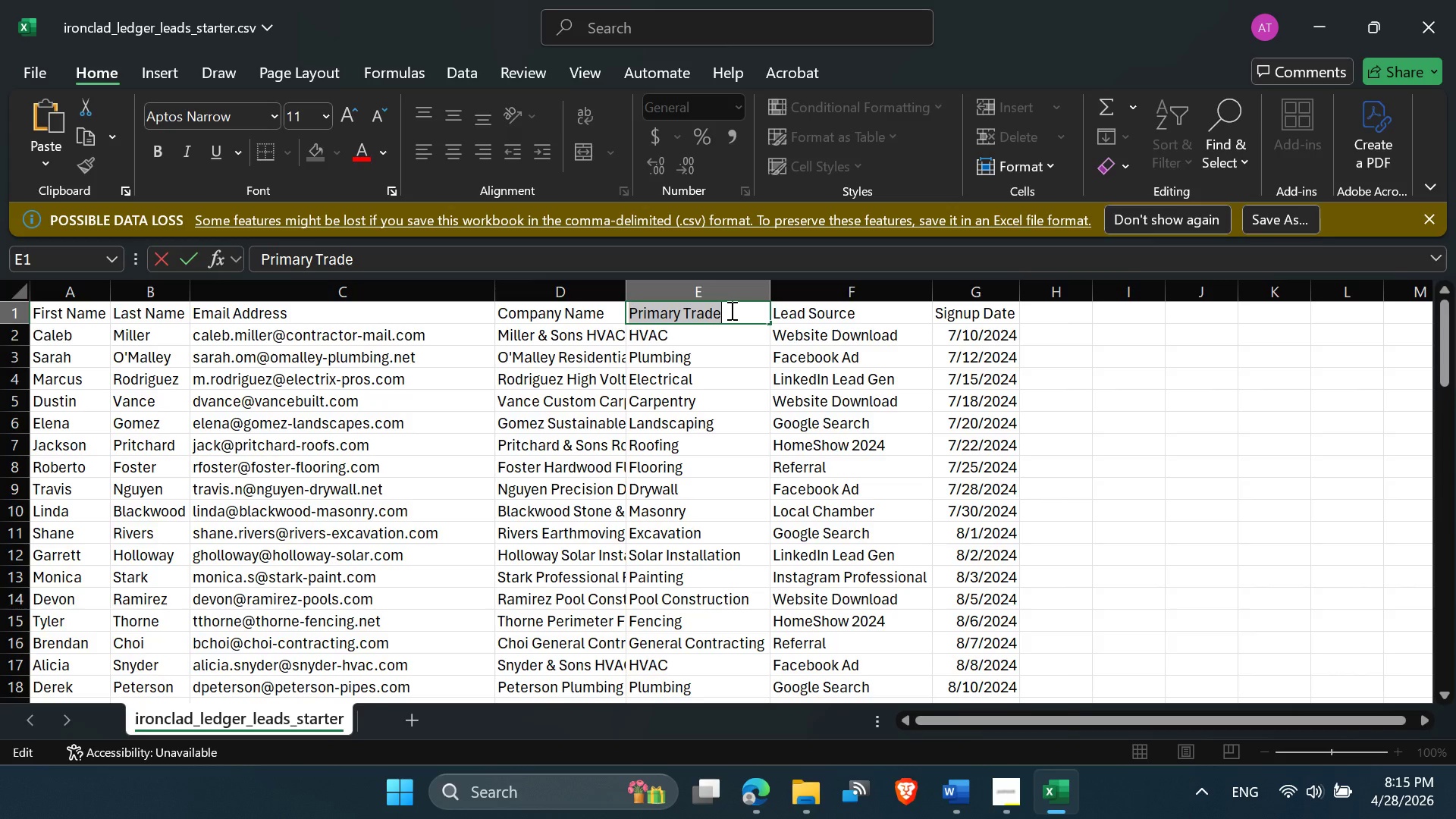 
key(Control+C)
 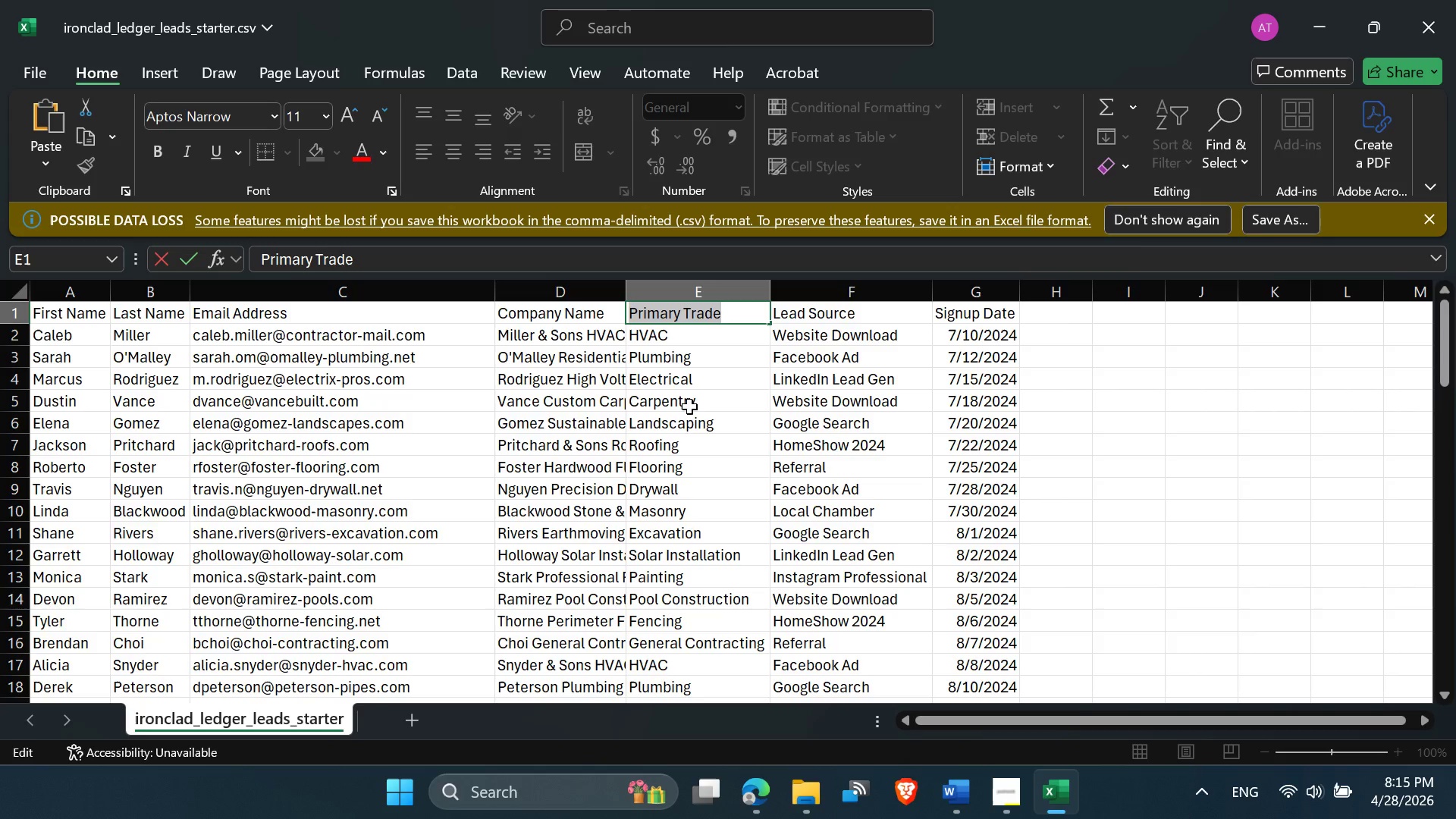 
scroll: coordinate [691, 406], scroll_direction: down, amount: 2.0
 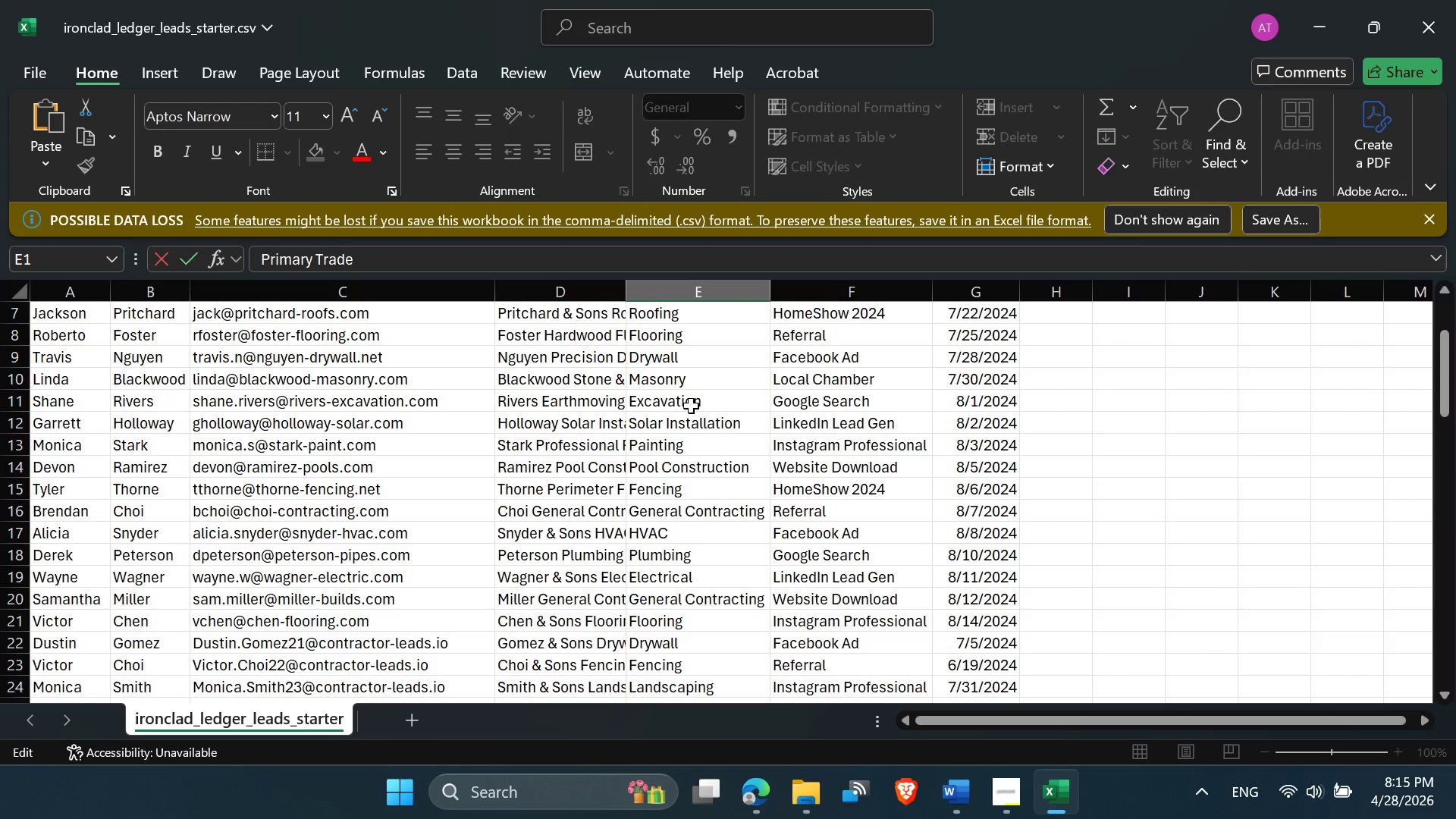 
scroll: coordinate [702, 402], scroll_direction: up, amount: 5.0
 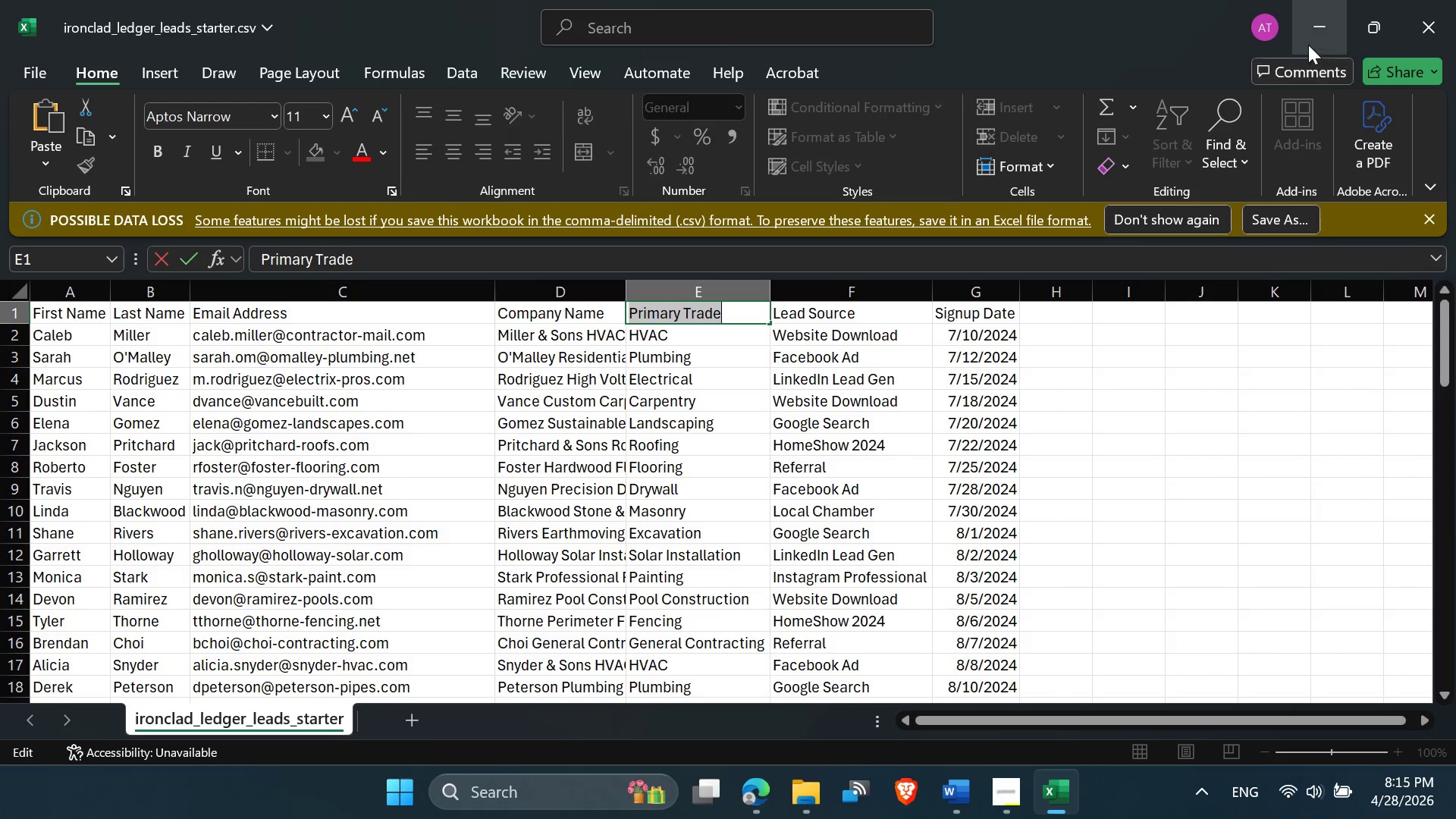 
left_click([1309, 44])
 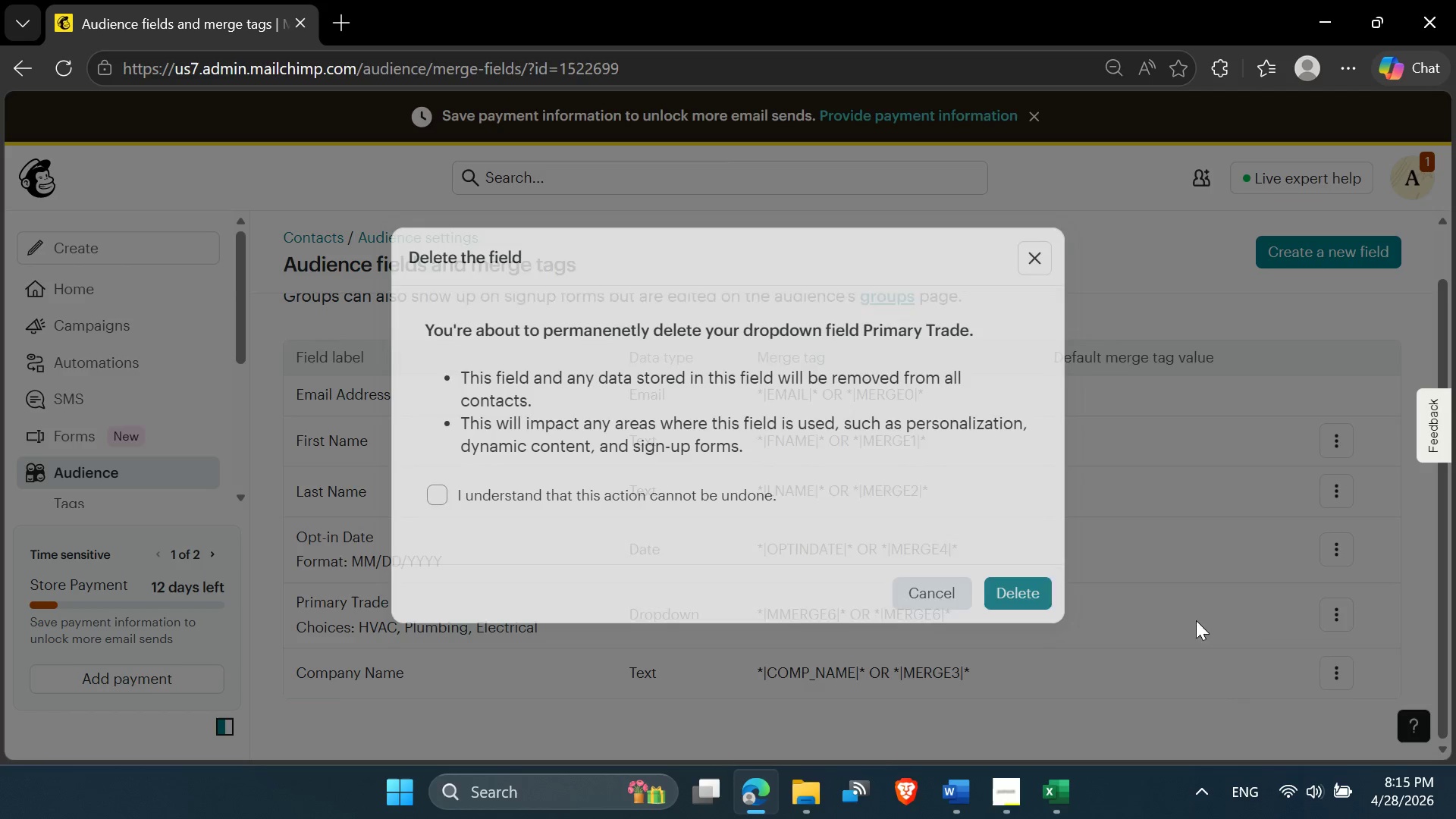 
wait(5.59)
 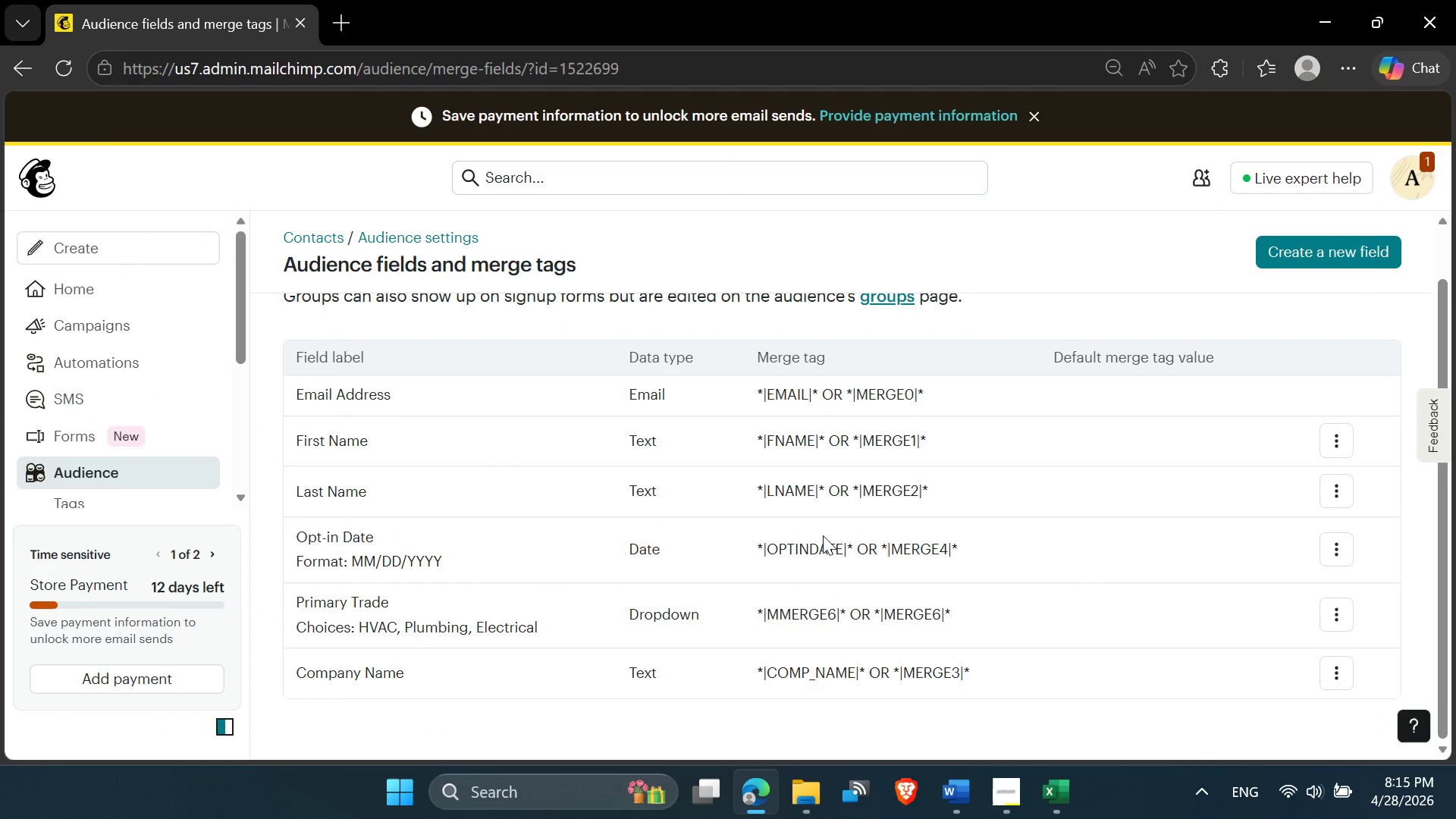 
left_click([739, 493])
 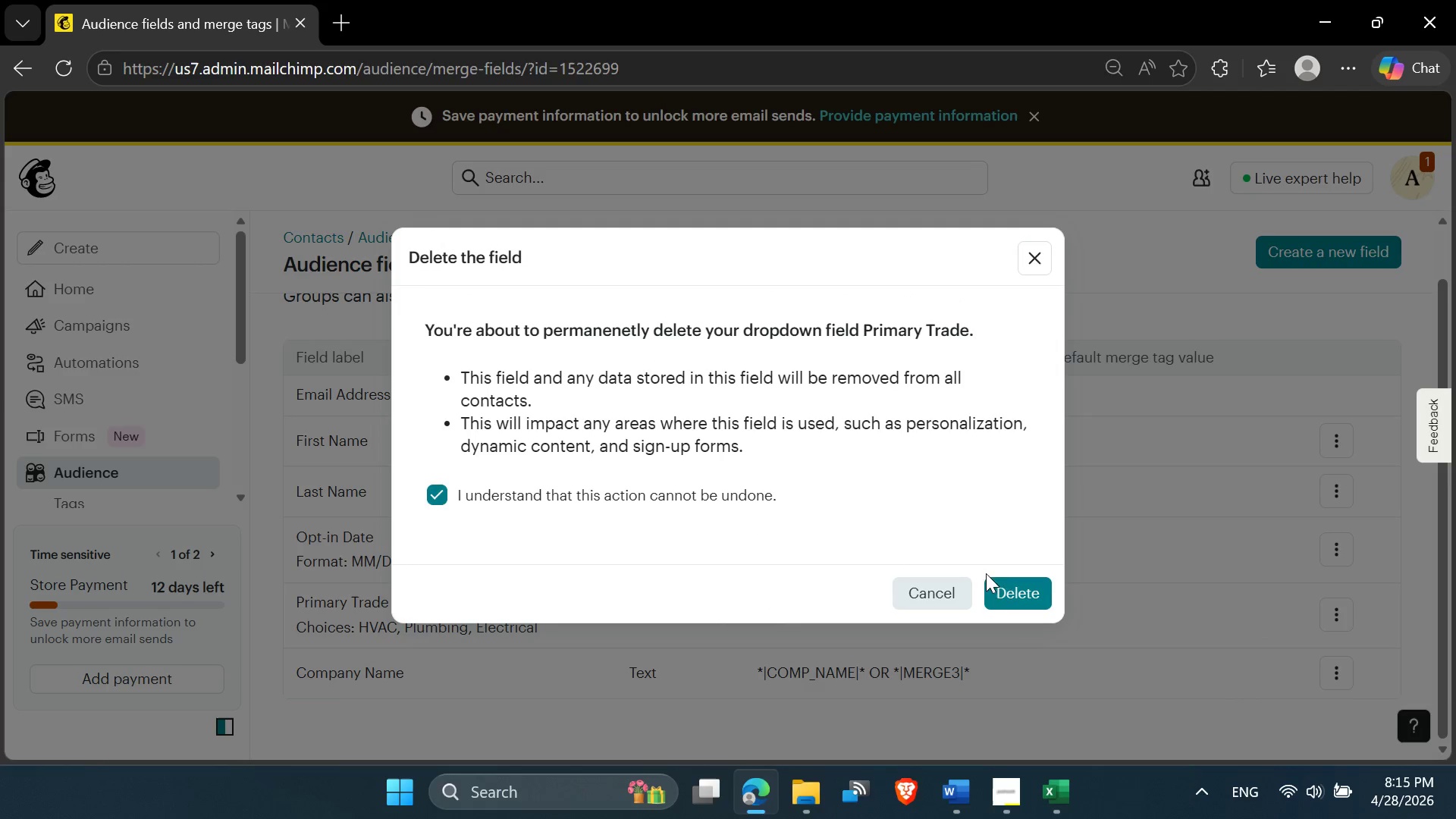 
left_click([1011, 586])
 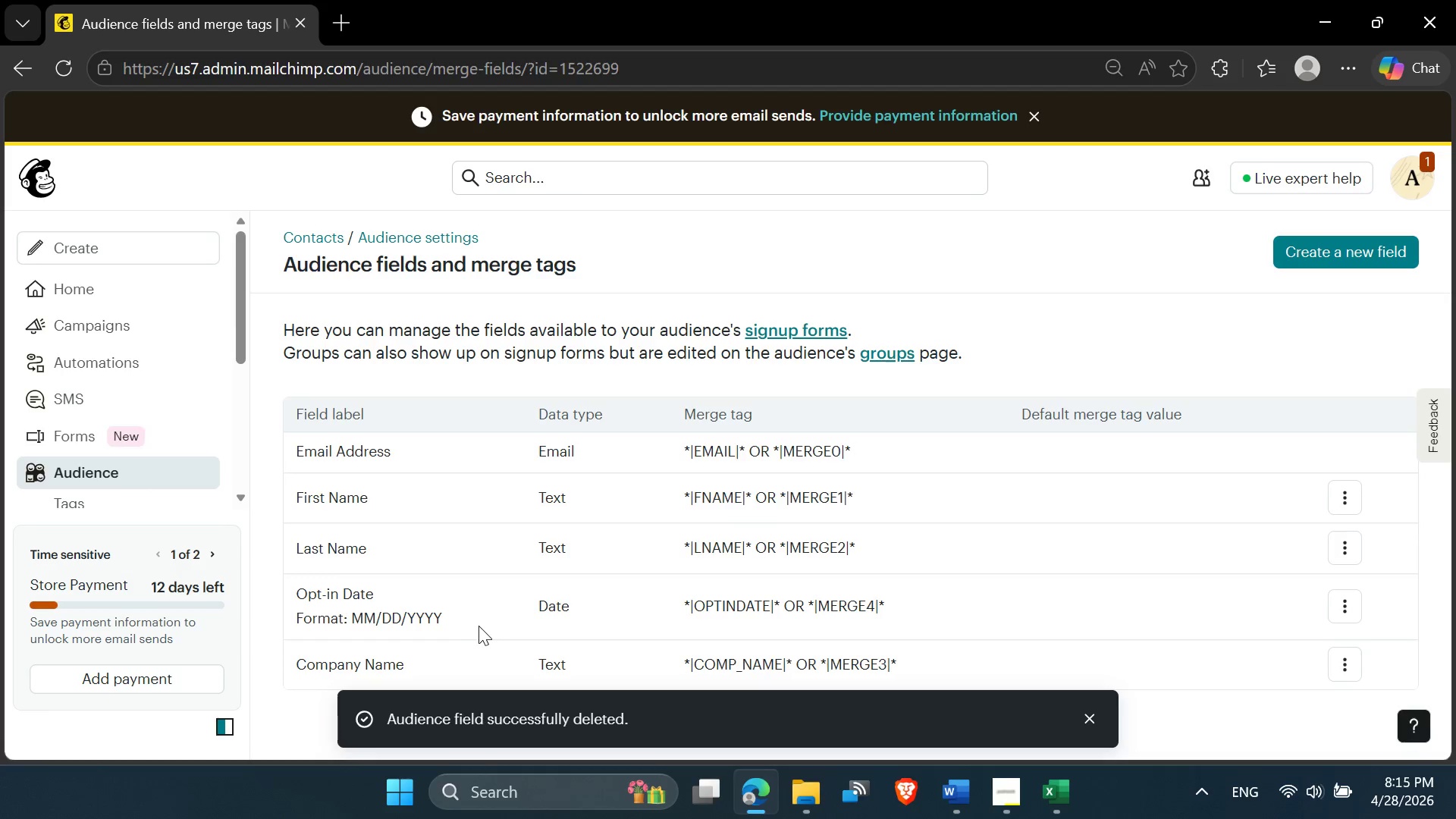 
scroll: coordinate [833, 605], scroll_direction: down, amount: 4.0
 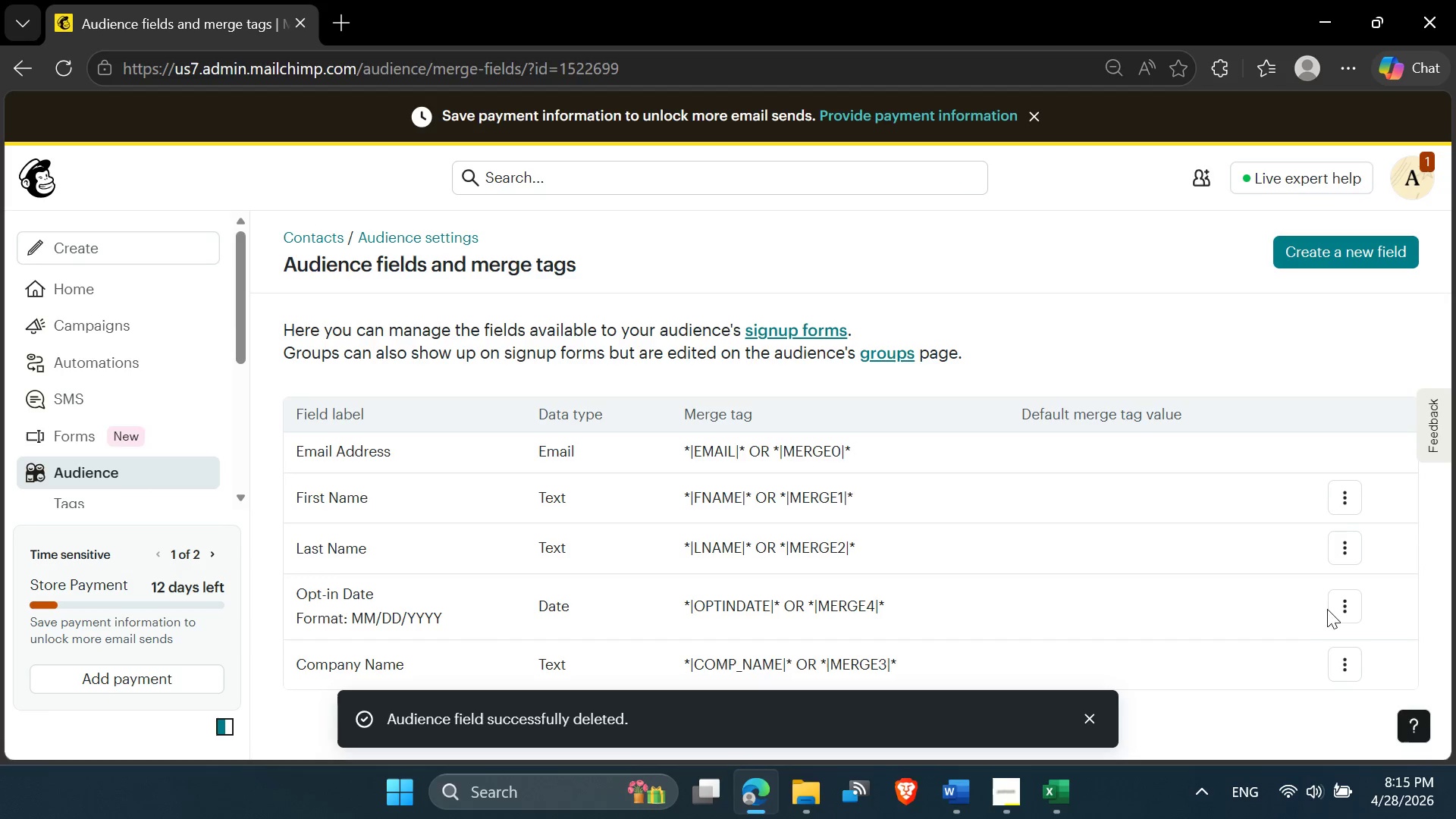 
left_click([1334, 610])
 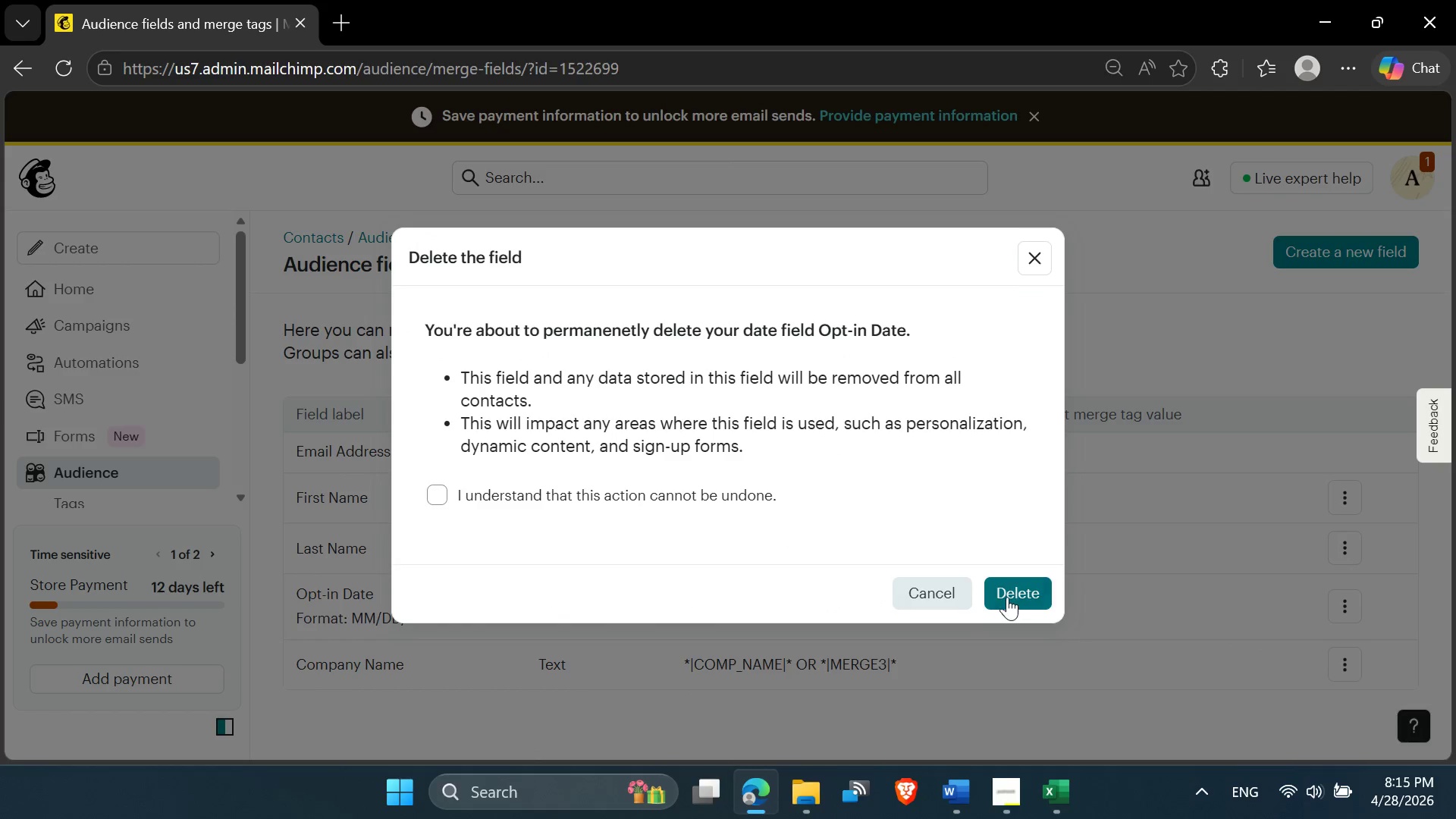 
left_click([667, 491])
 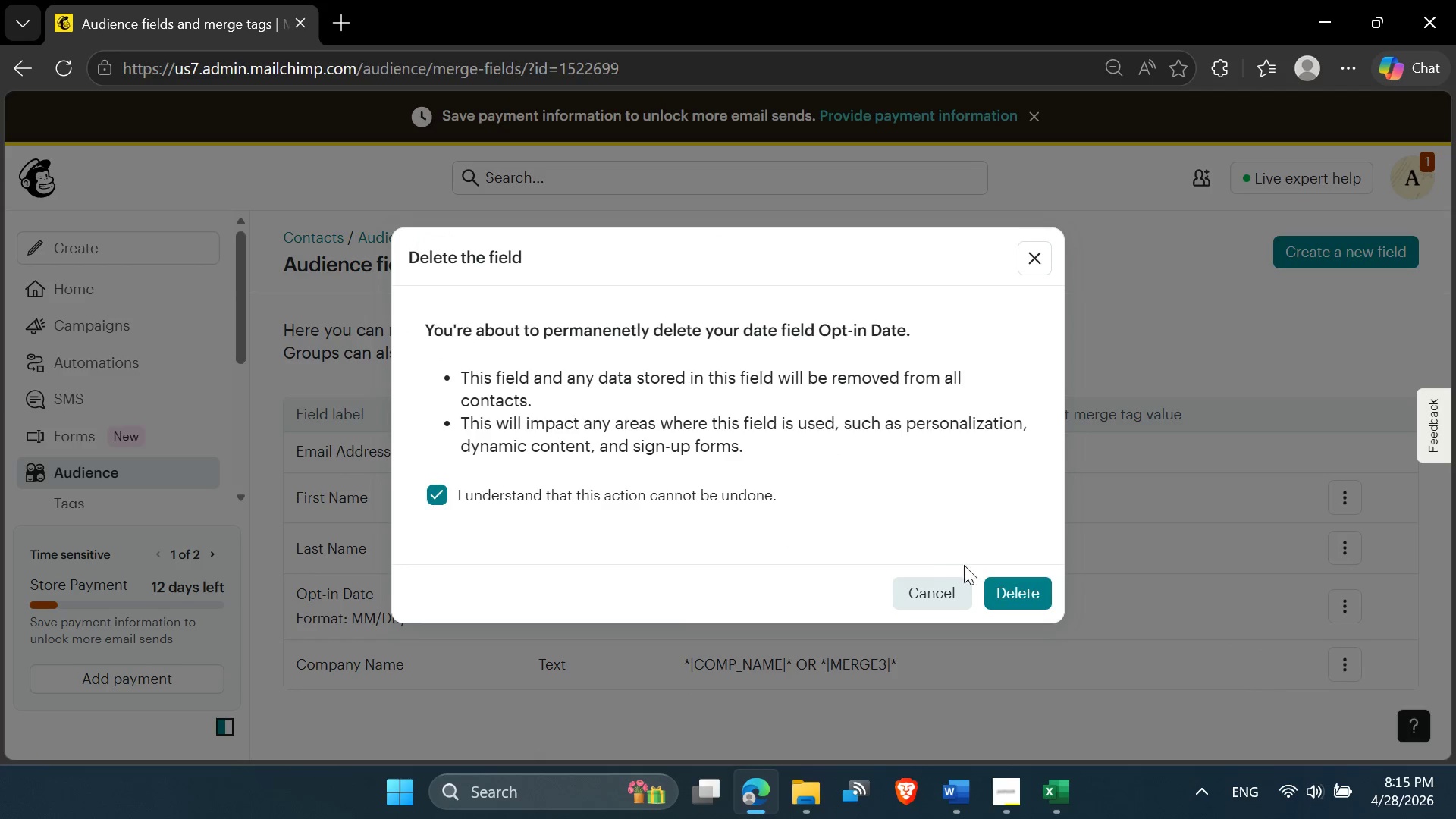 
left_click([1007, 588])
 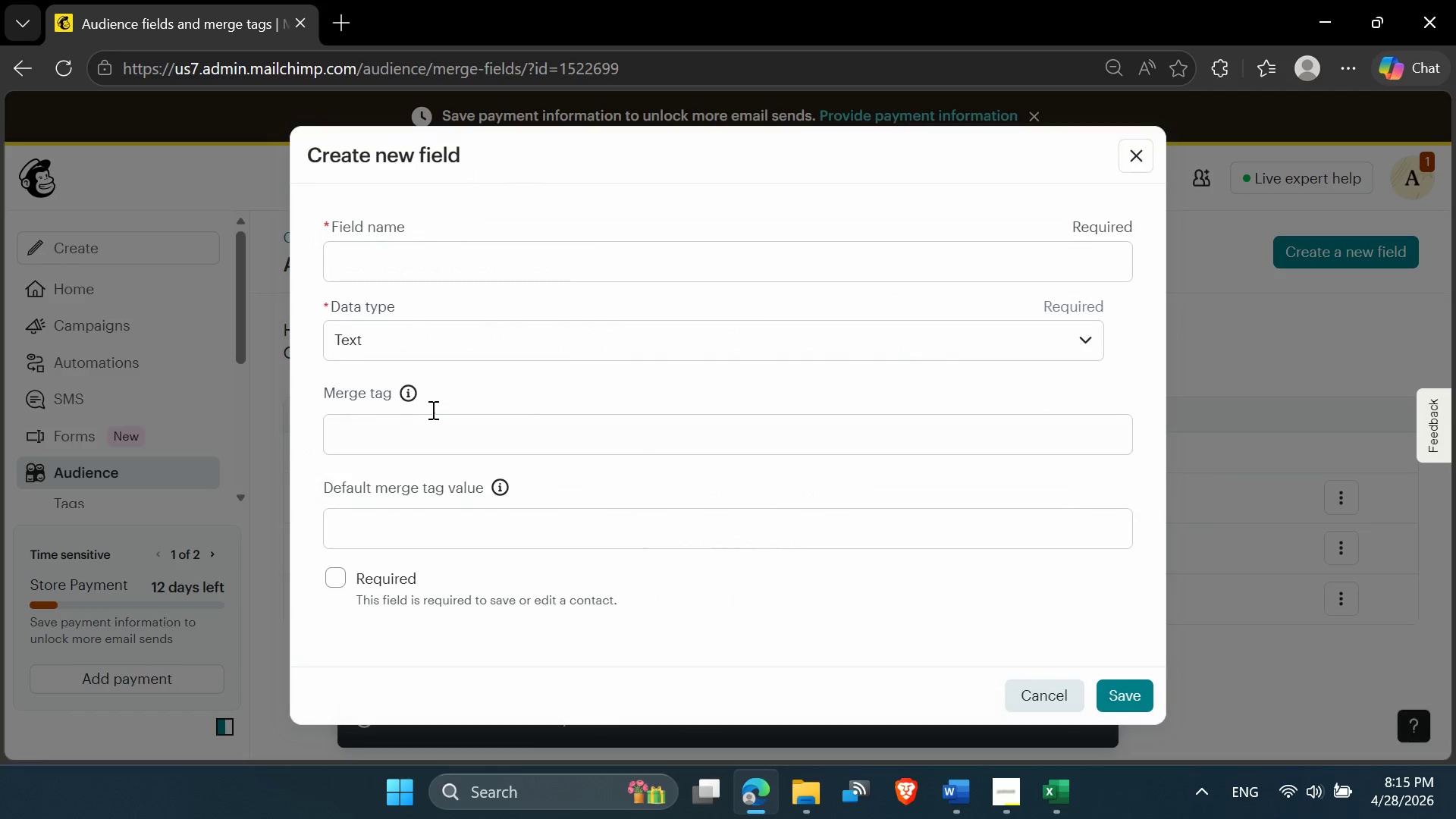 
key(Control+V)
 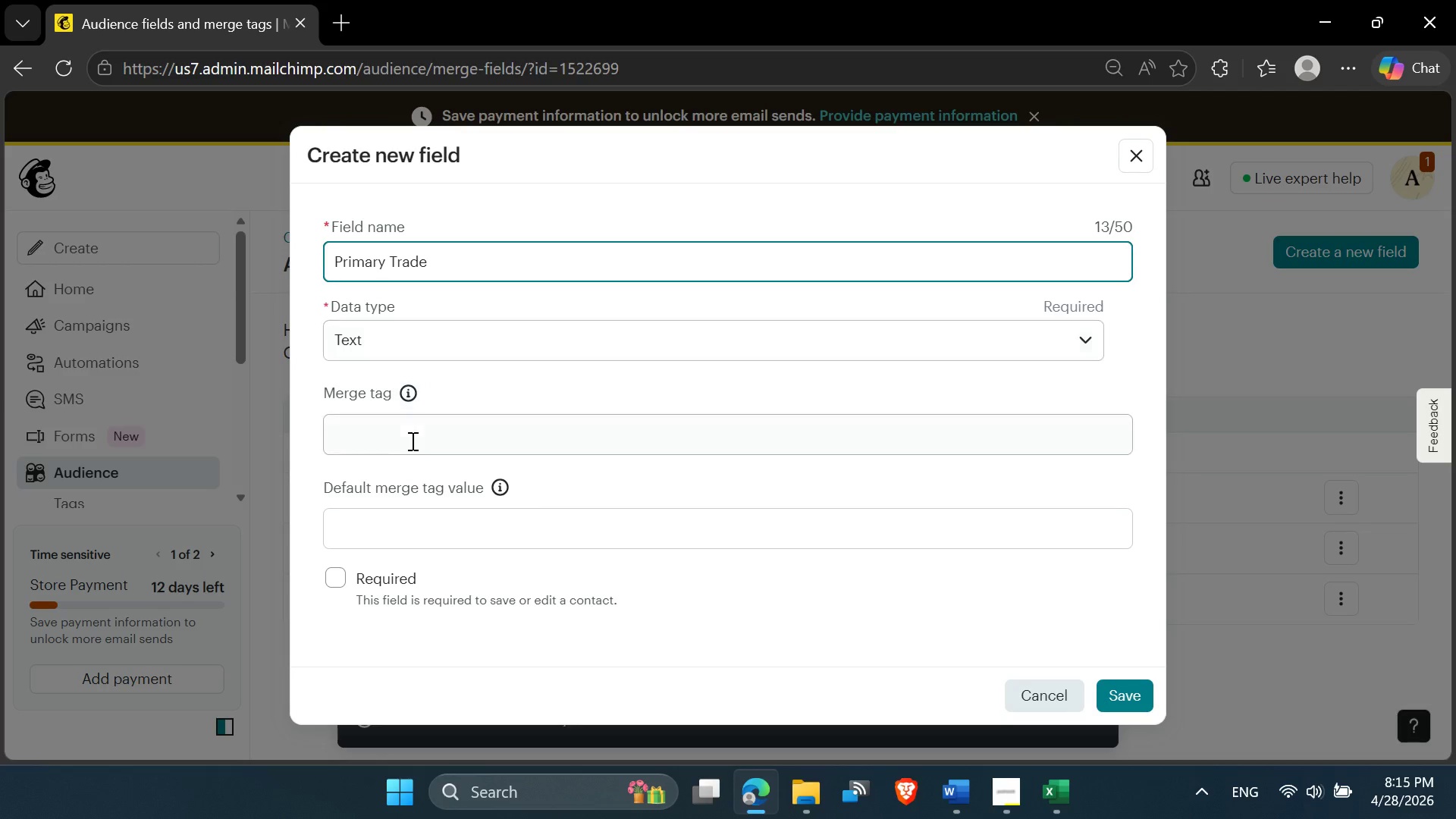 
left_click([411, 438])
 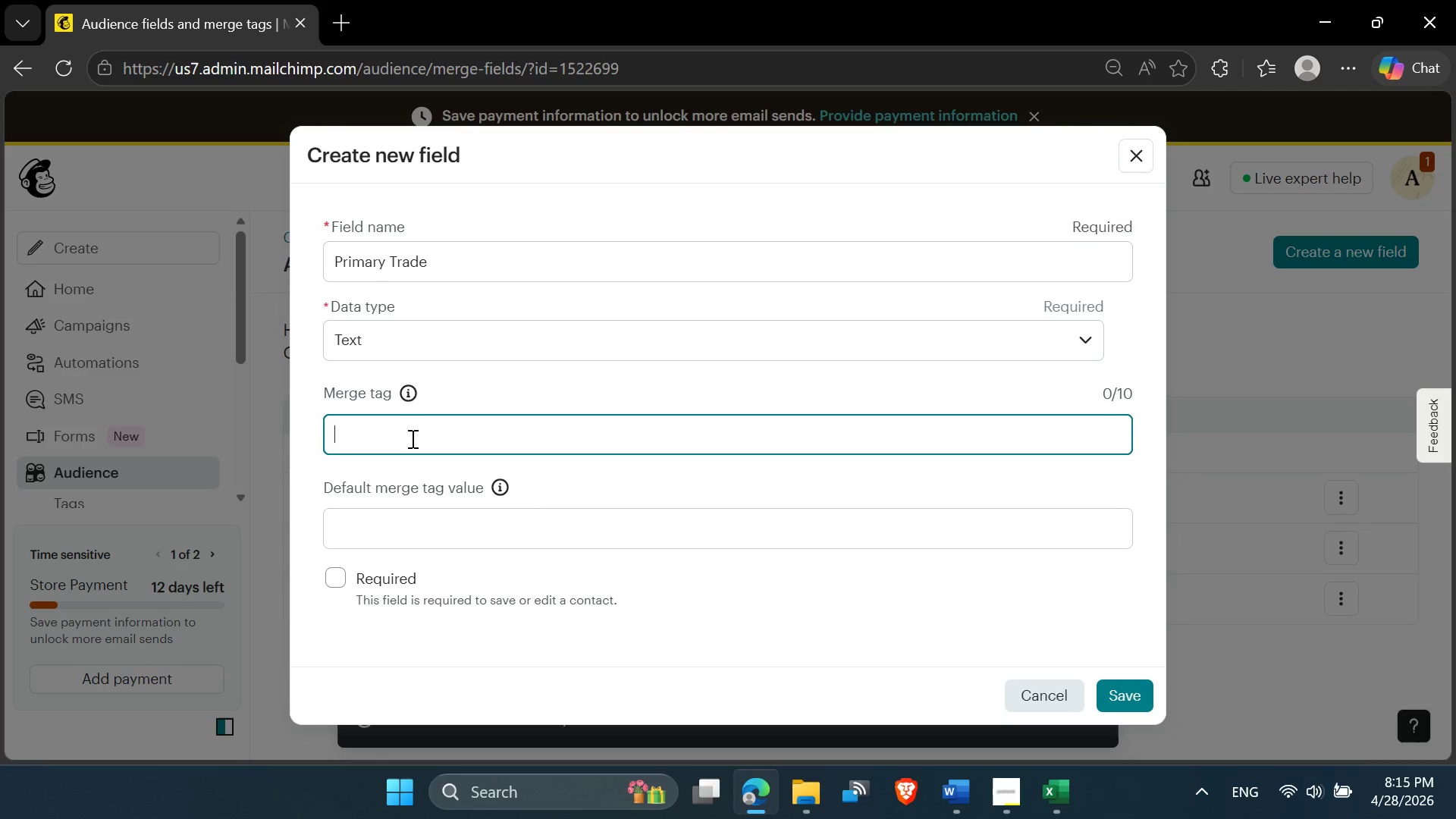 
key(Control+V)
 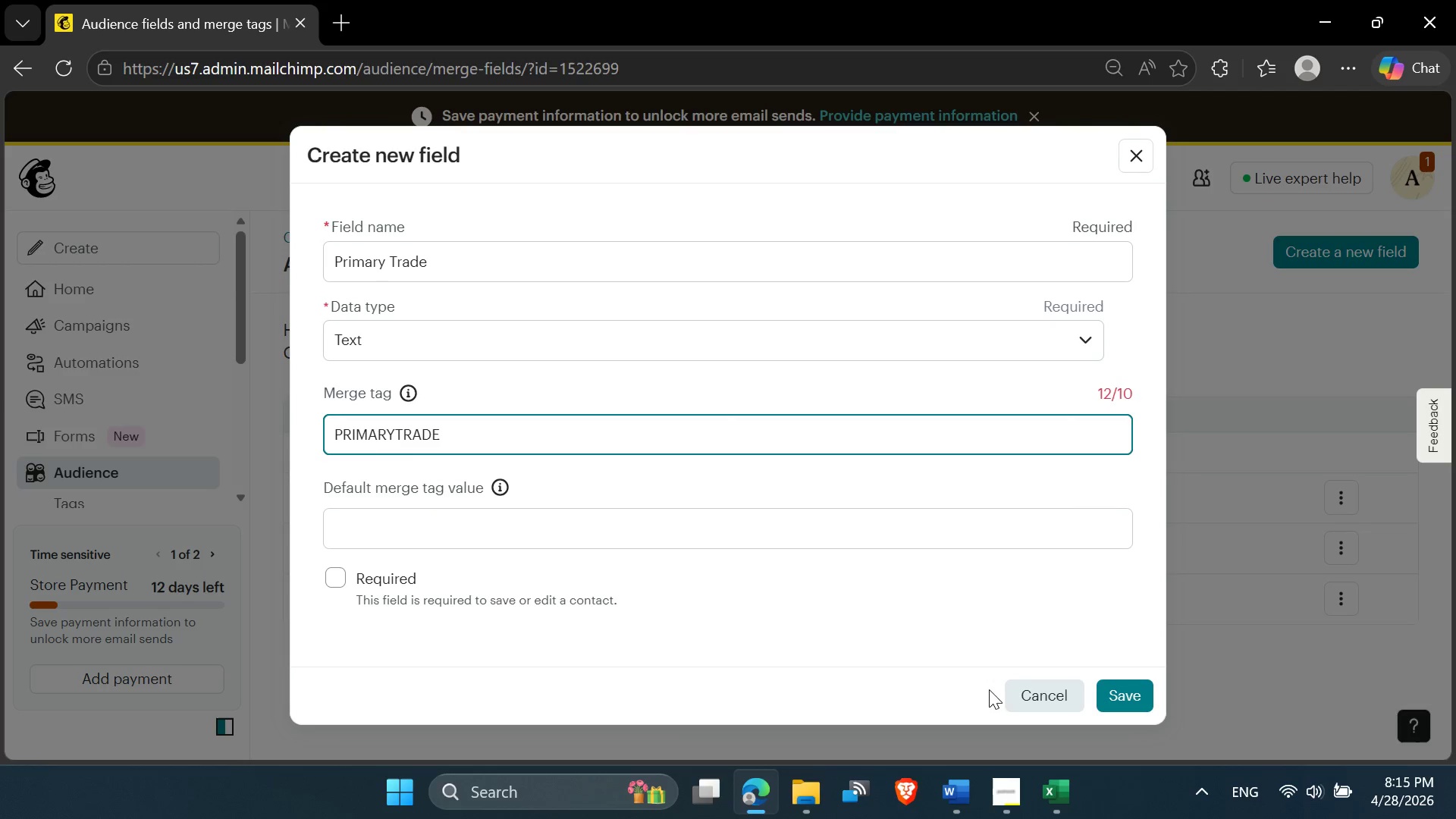 
left_click([1129, 691])
 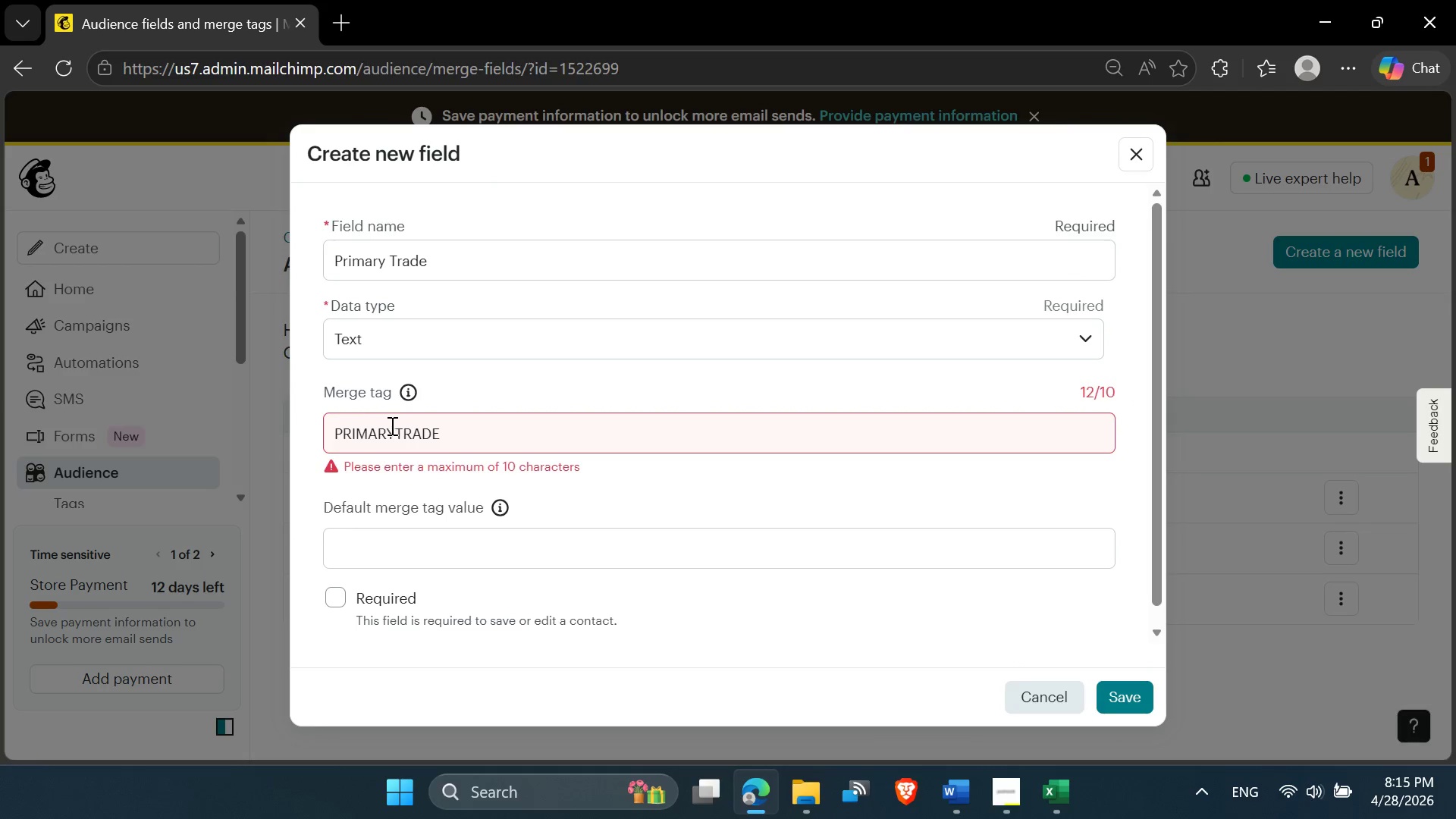 
left_click_drag(start_coordinate=[397, 428], to_coordinate=[372, 438])
 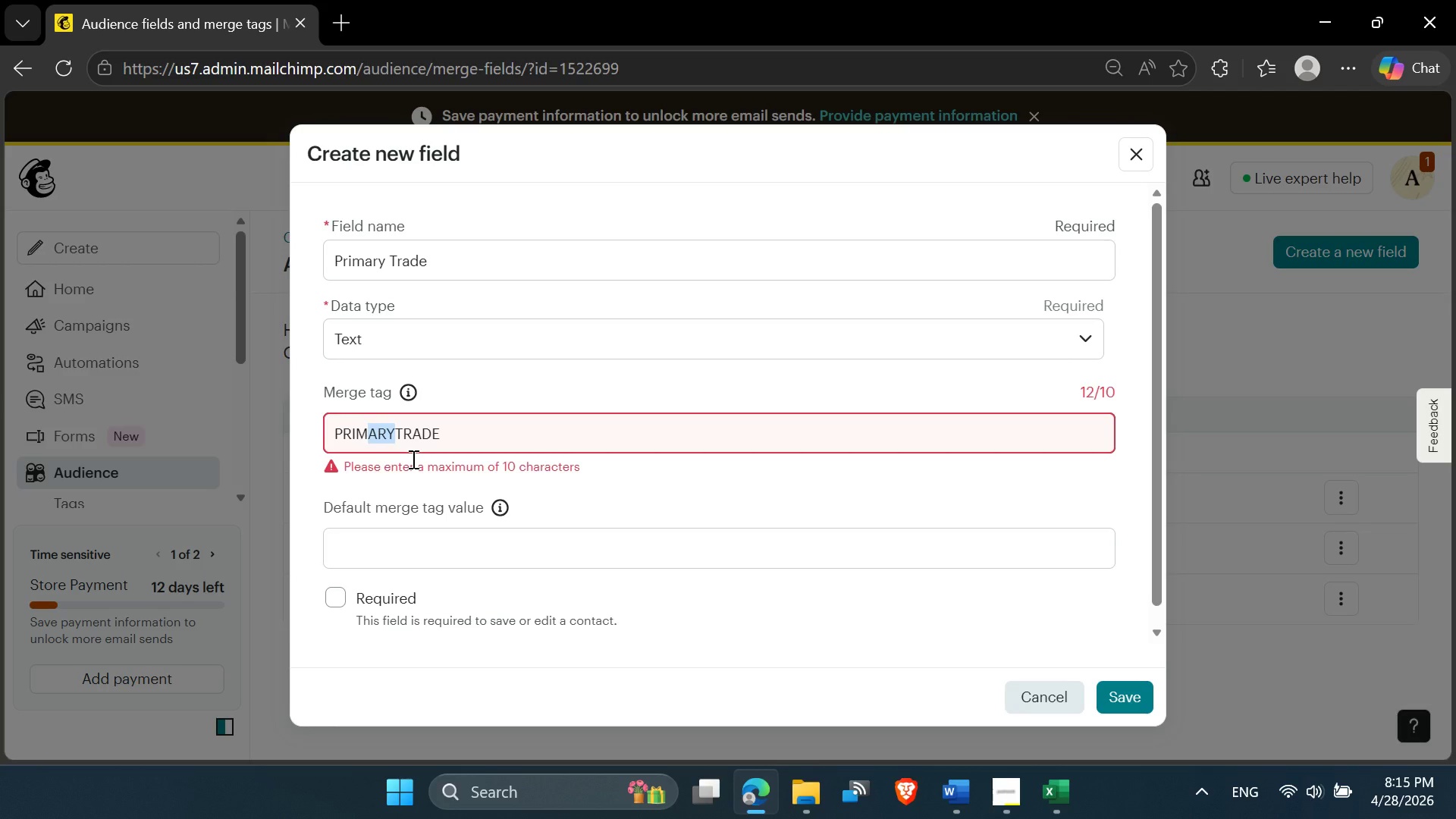 
key(Shift+Minus)
 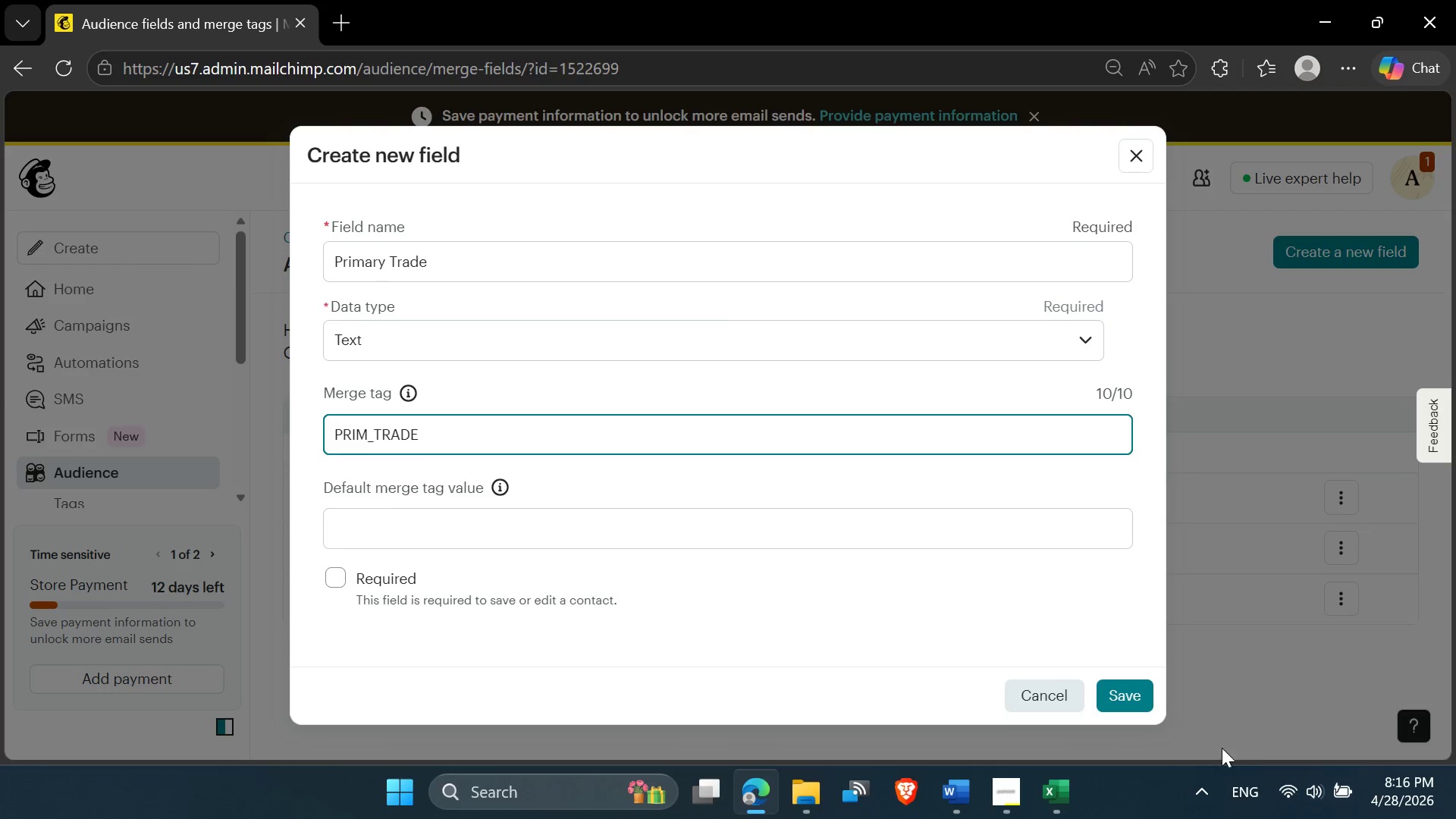 
left_click([1124, 697])
 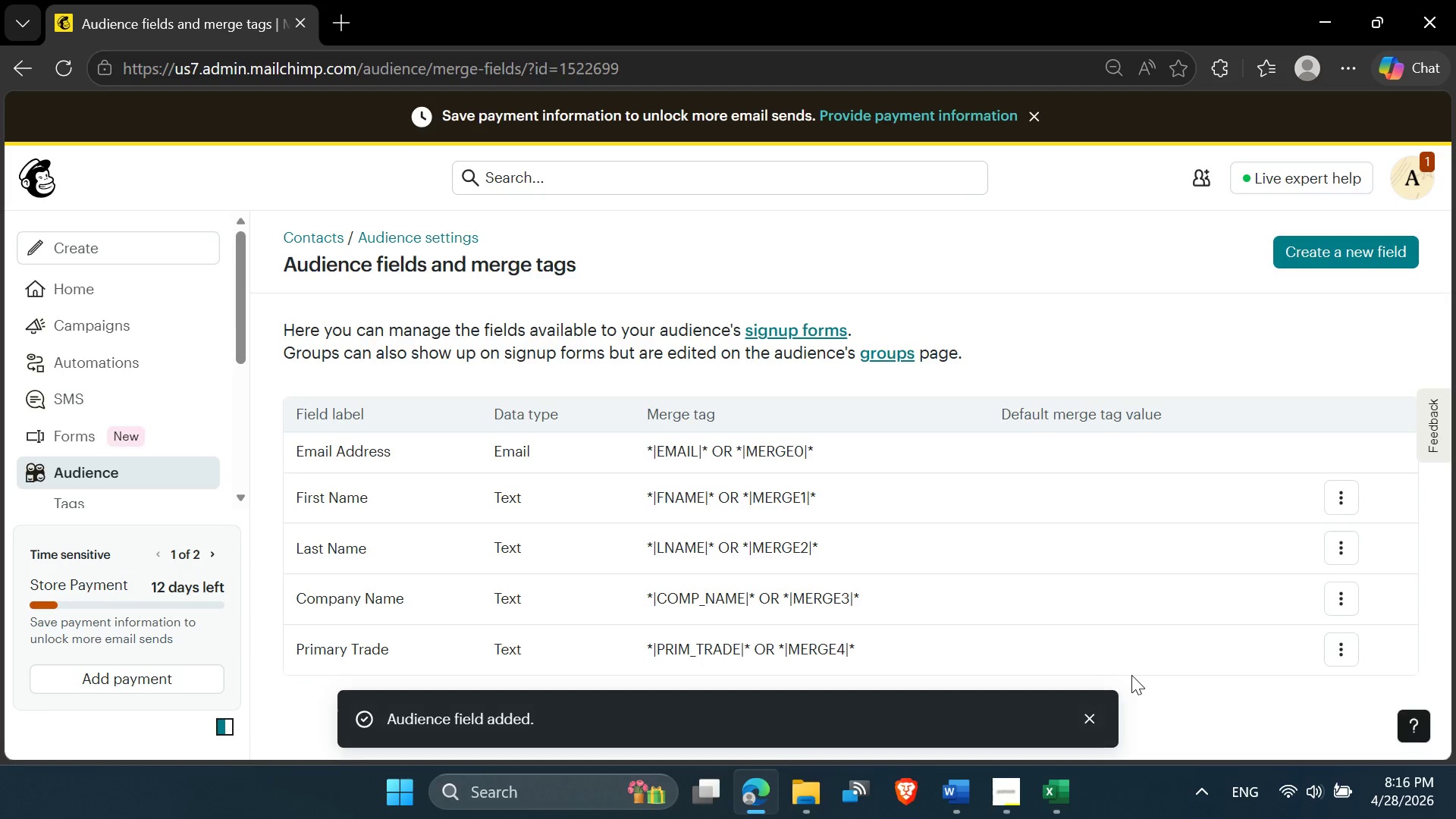 
scroll: coordinate [1054, 610], scroll_direction: down, amount: 5.0
 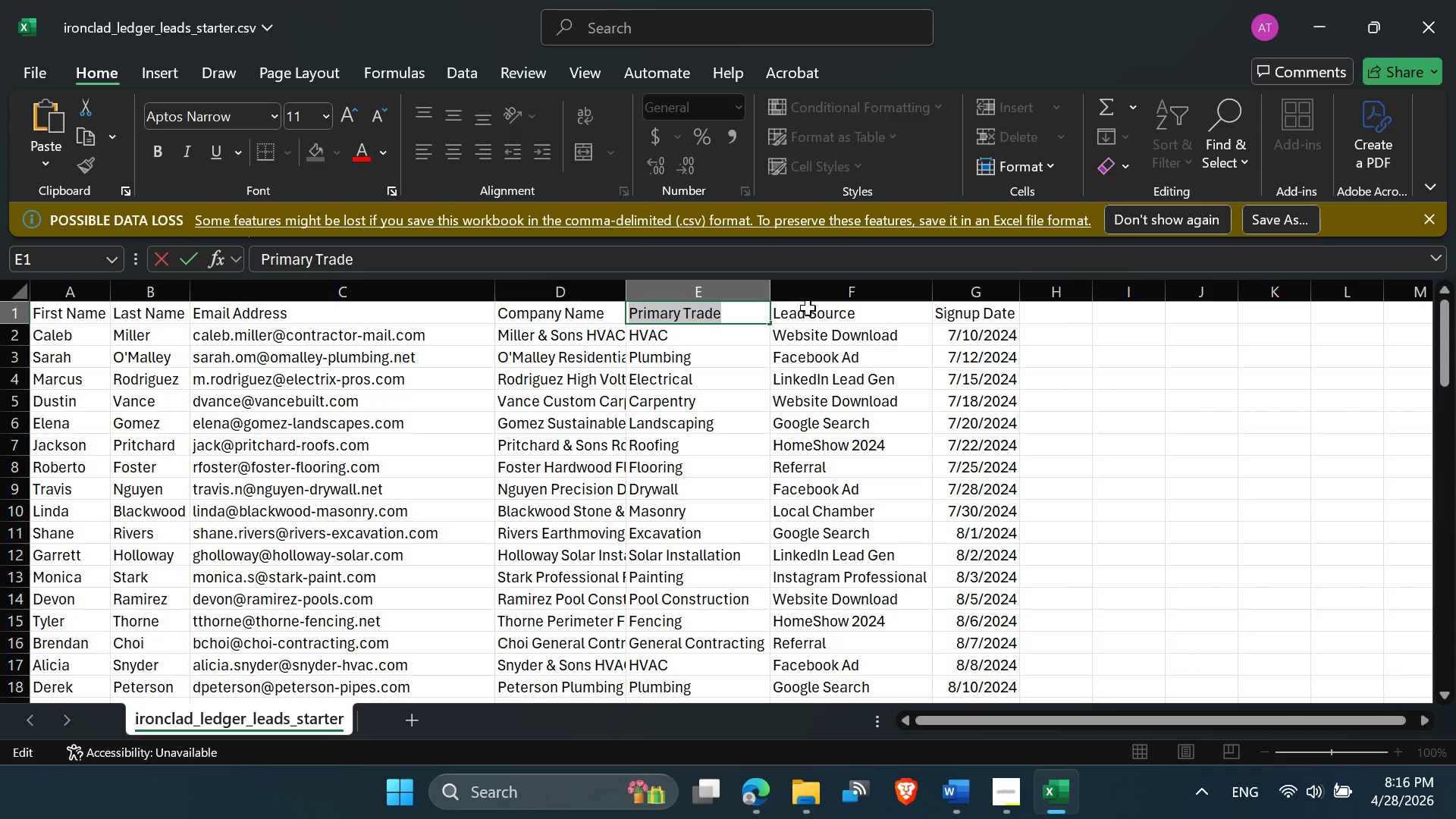 
wait(5.13)
 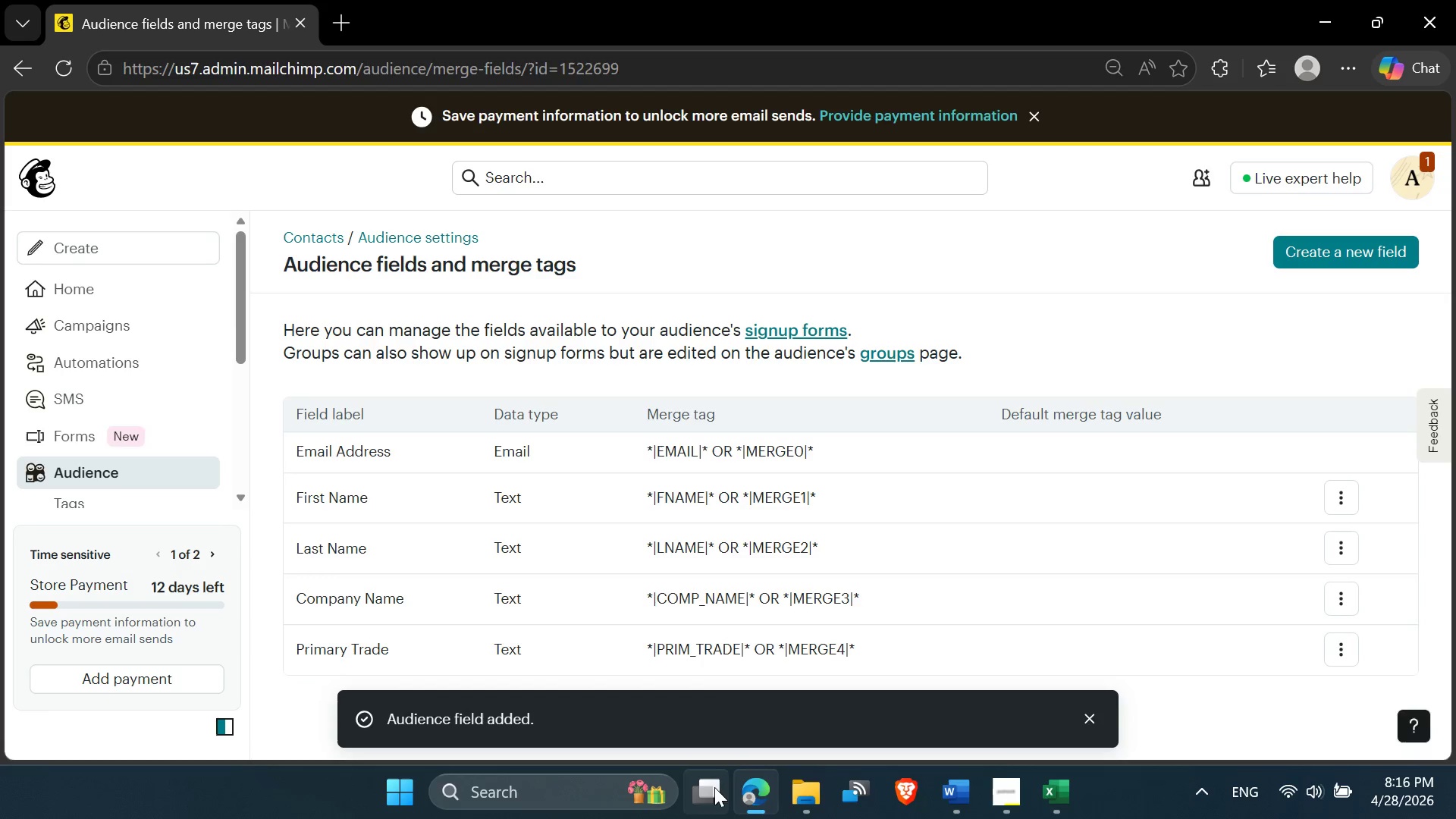 
key(Control+C)
 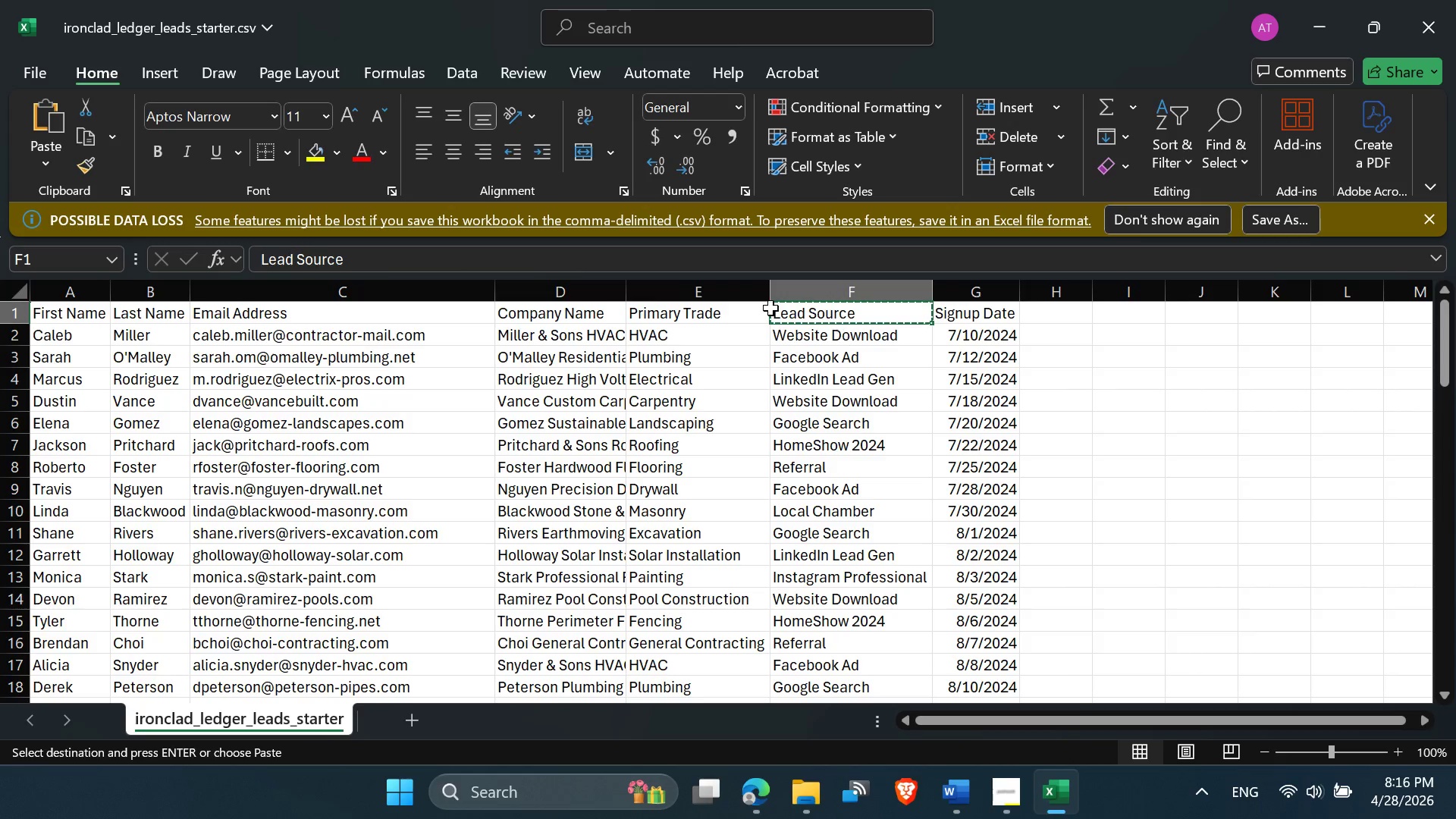 
left_click_drag(start_coordinate=[364, 266], to_coordinate=[231, 268])
 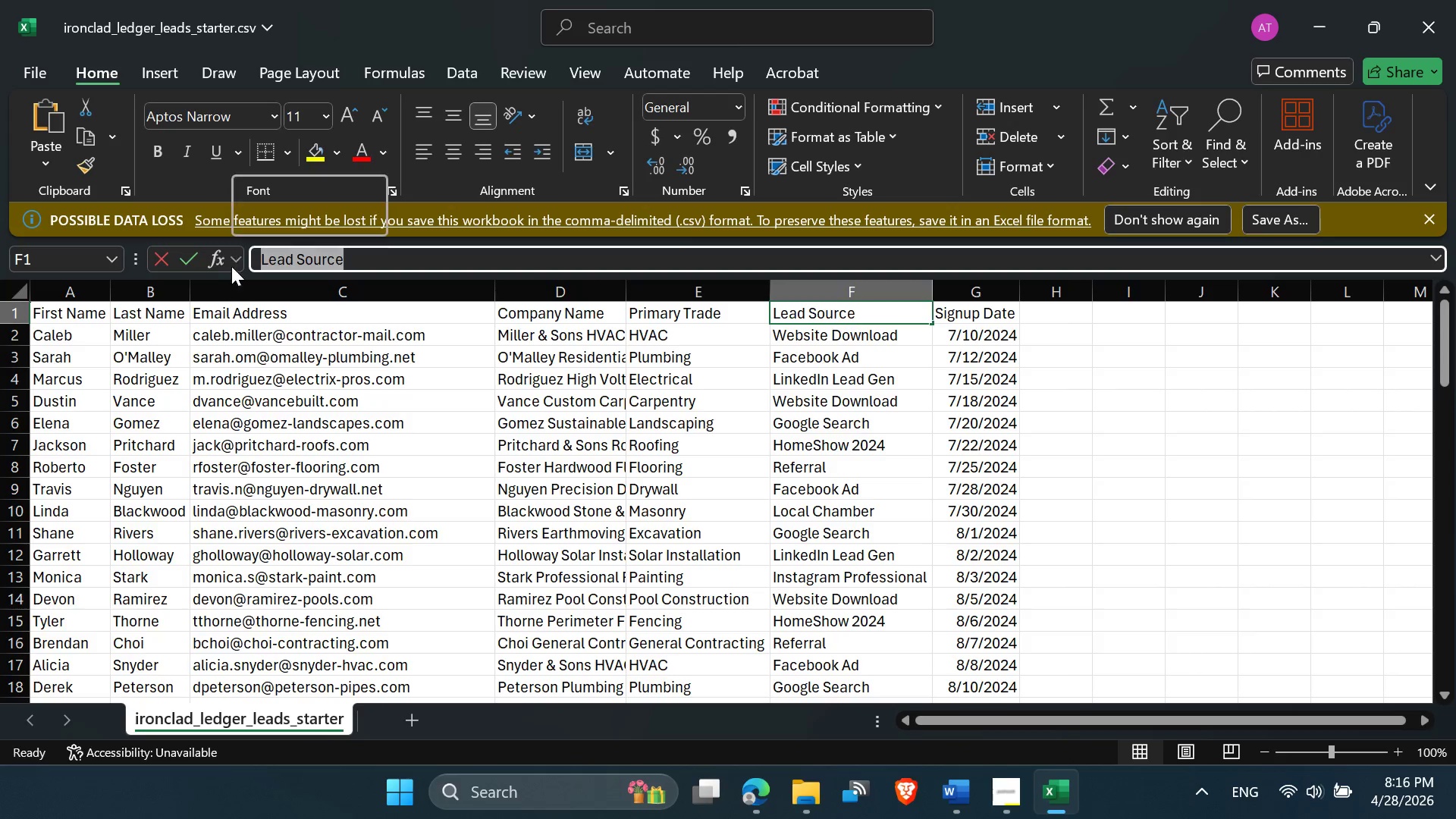 
key(Control+C)
 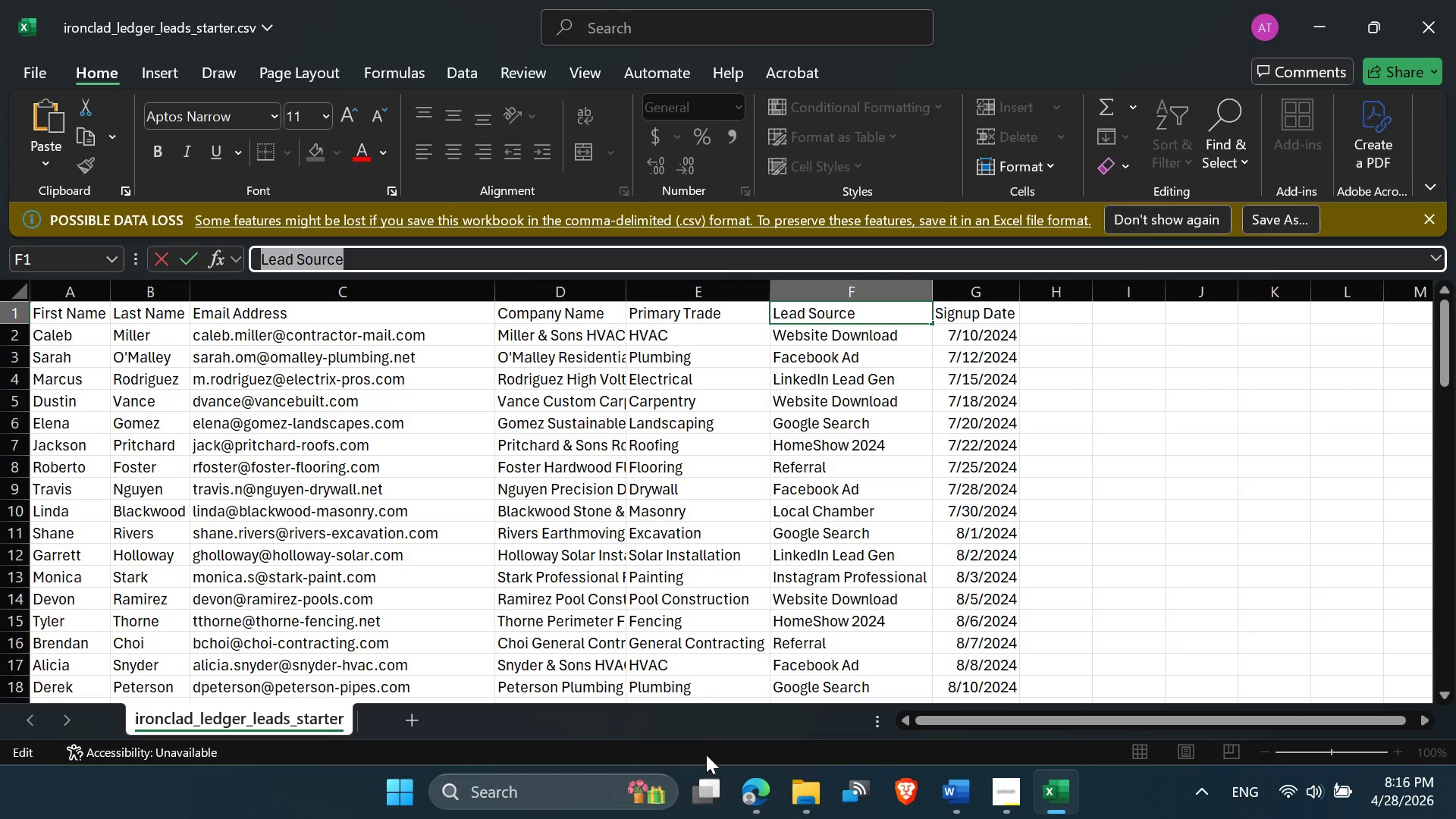 
left_click([745, 787])
 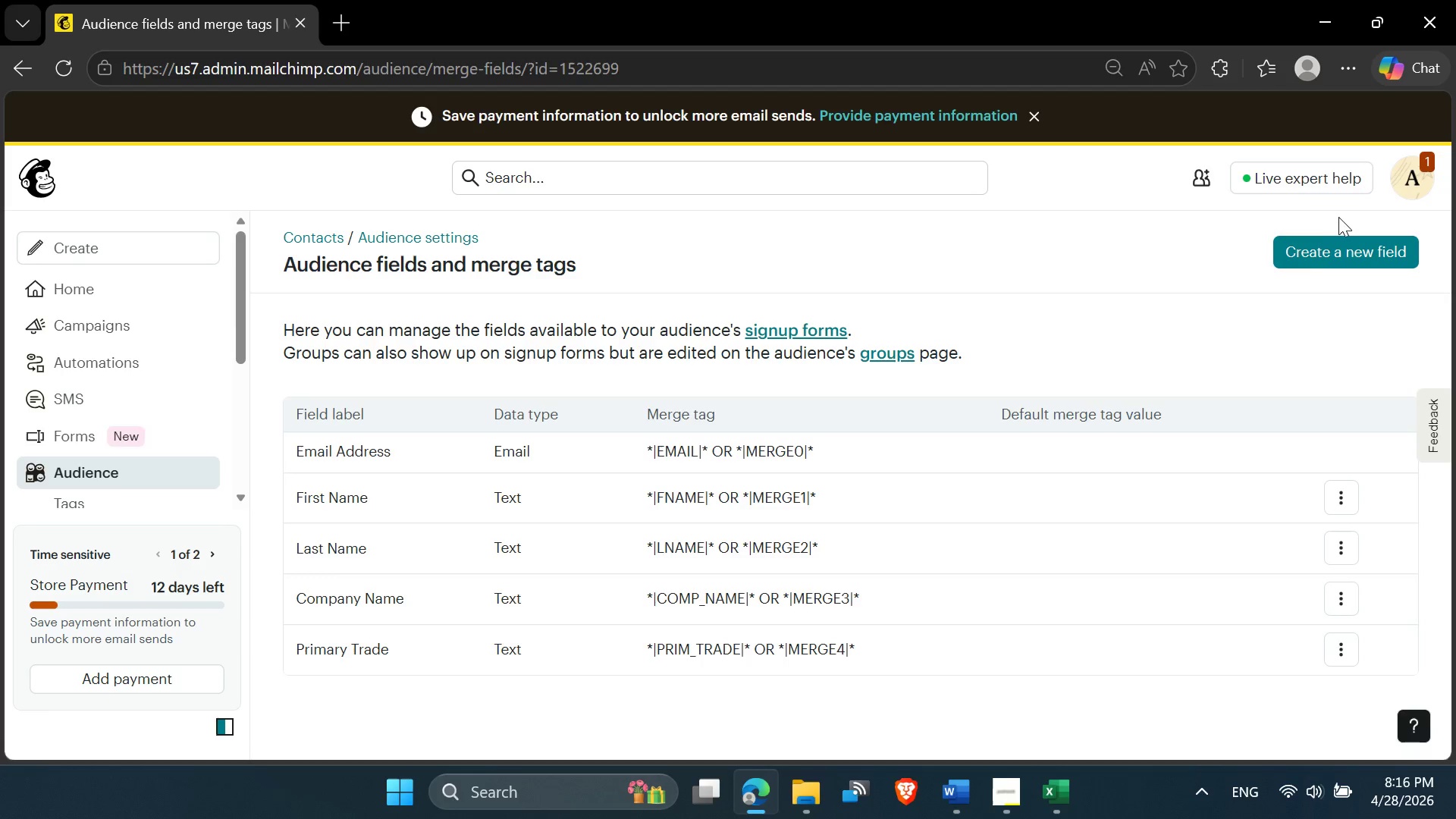 
left_click([1313, 247])
 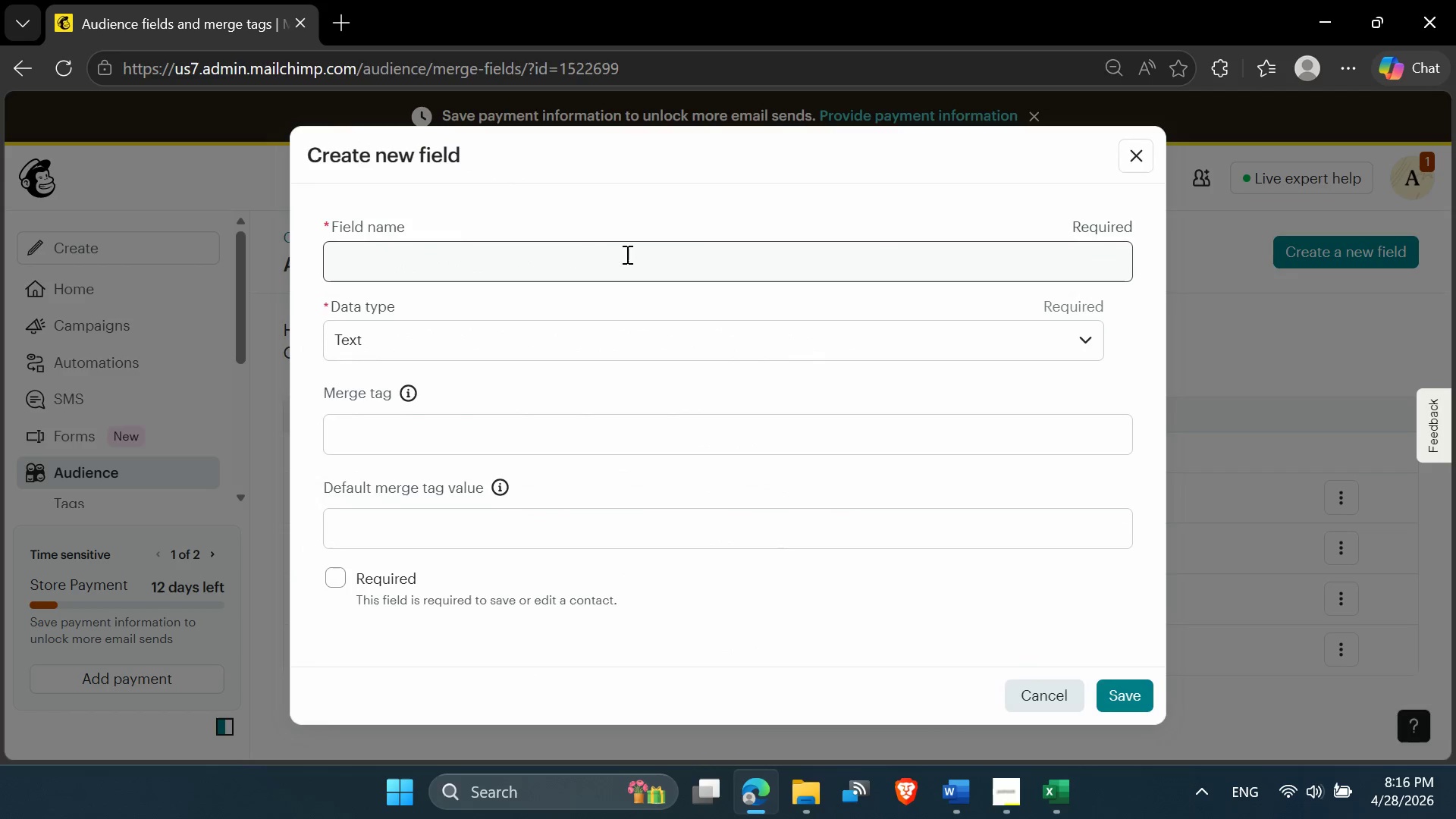 
left_click([457, 259])
 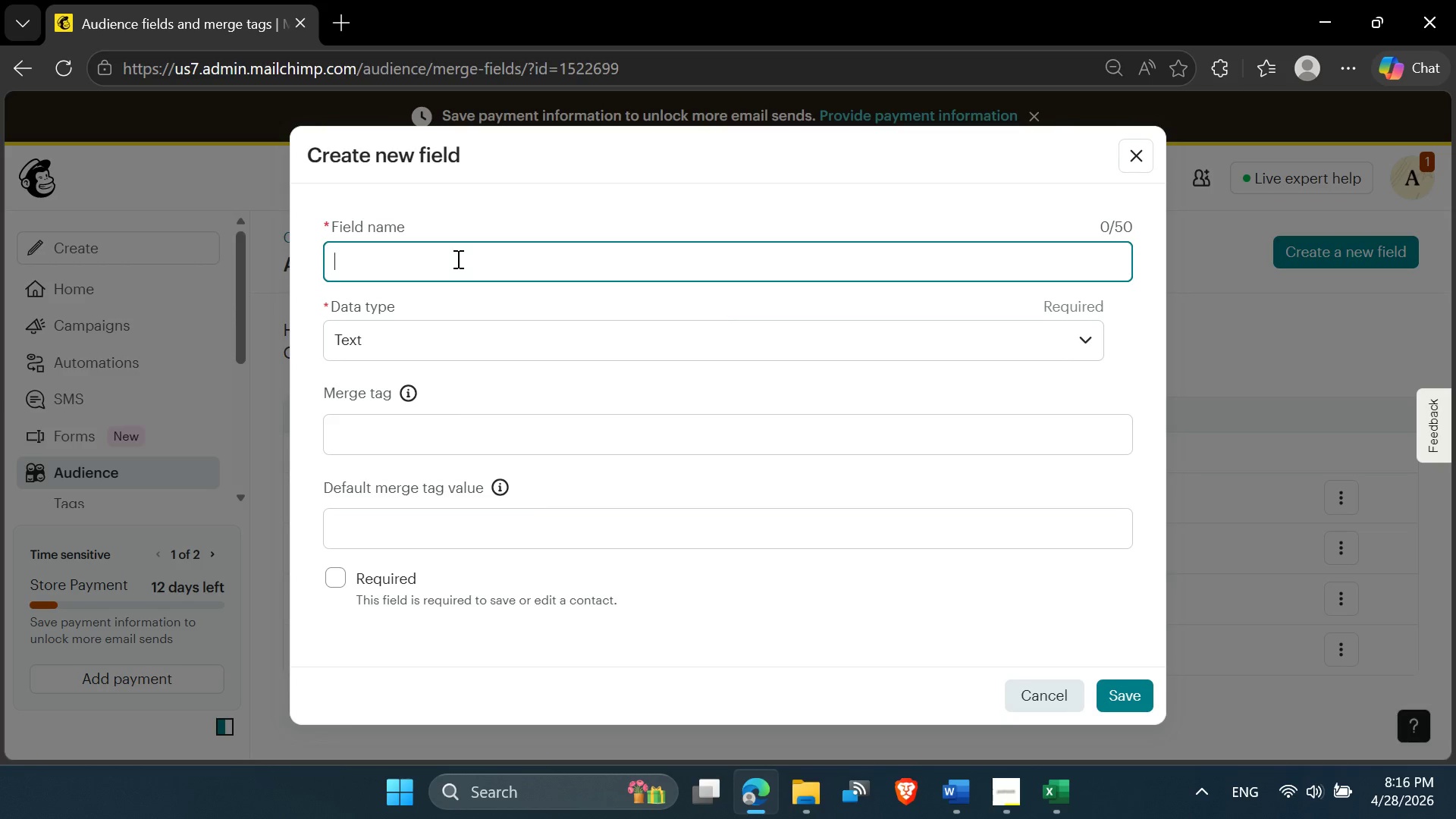 
key(Control+V)
 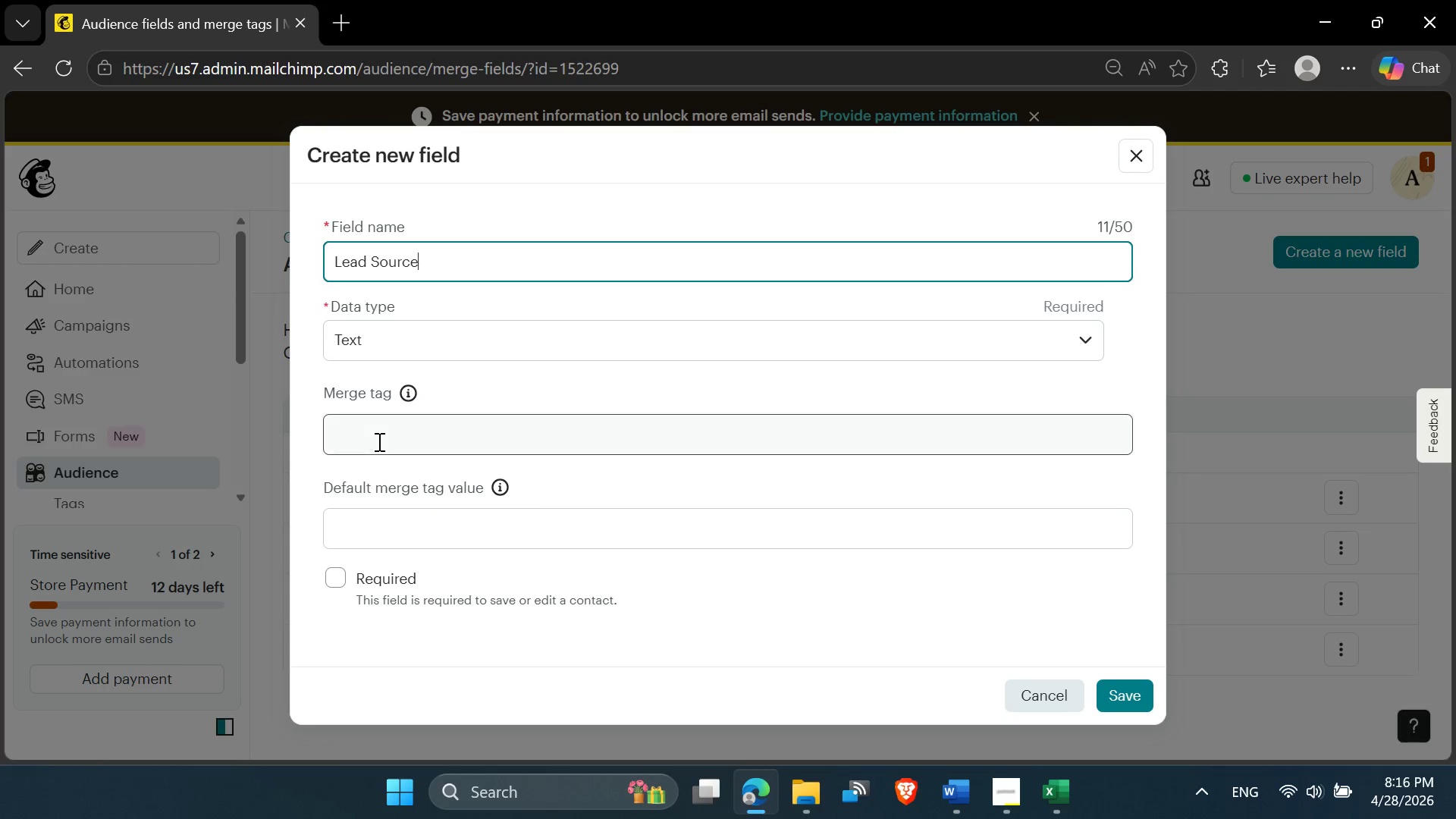 
key(Control+V)
 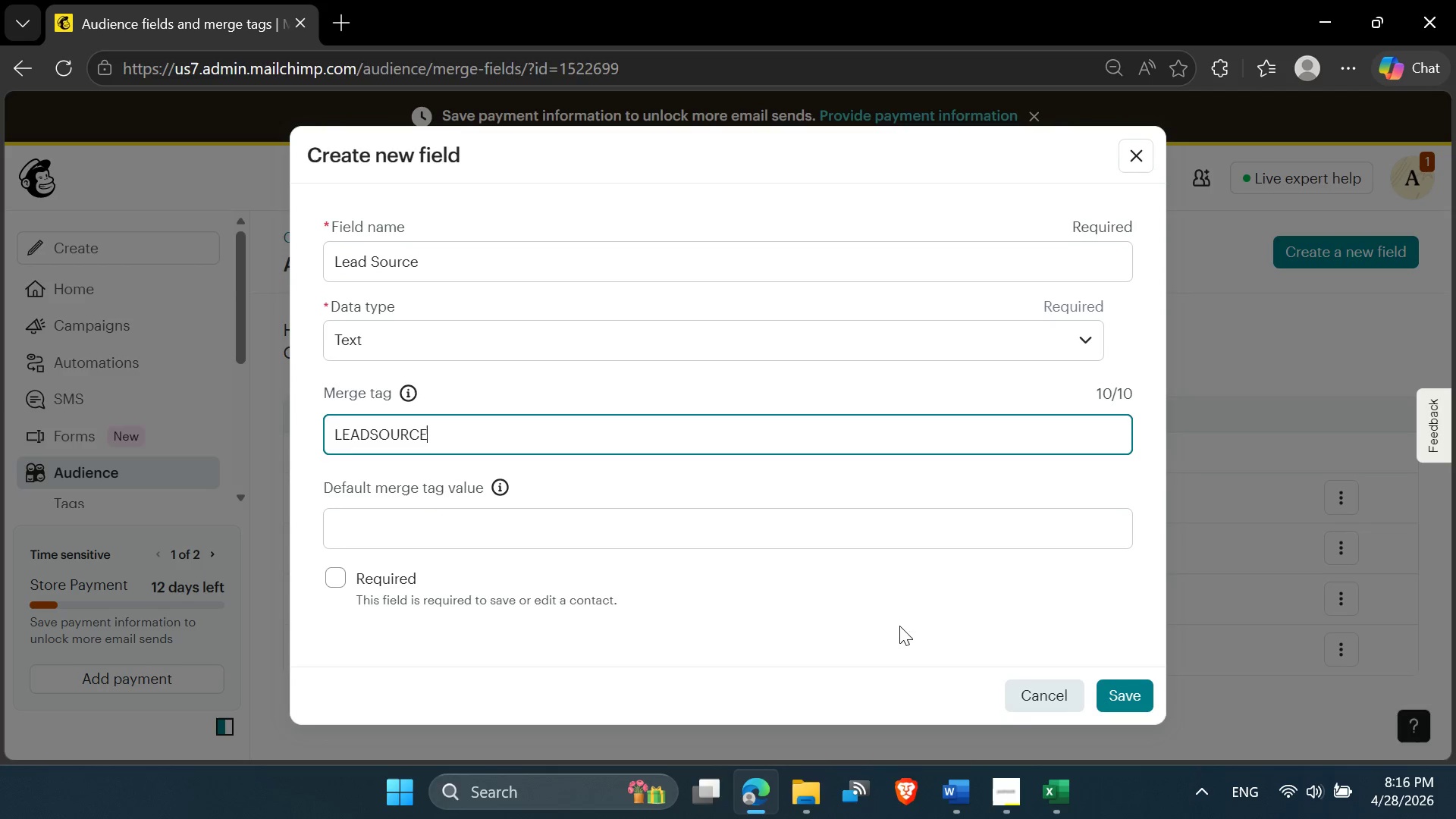 
left_click([1119, 701])
 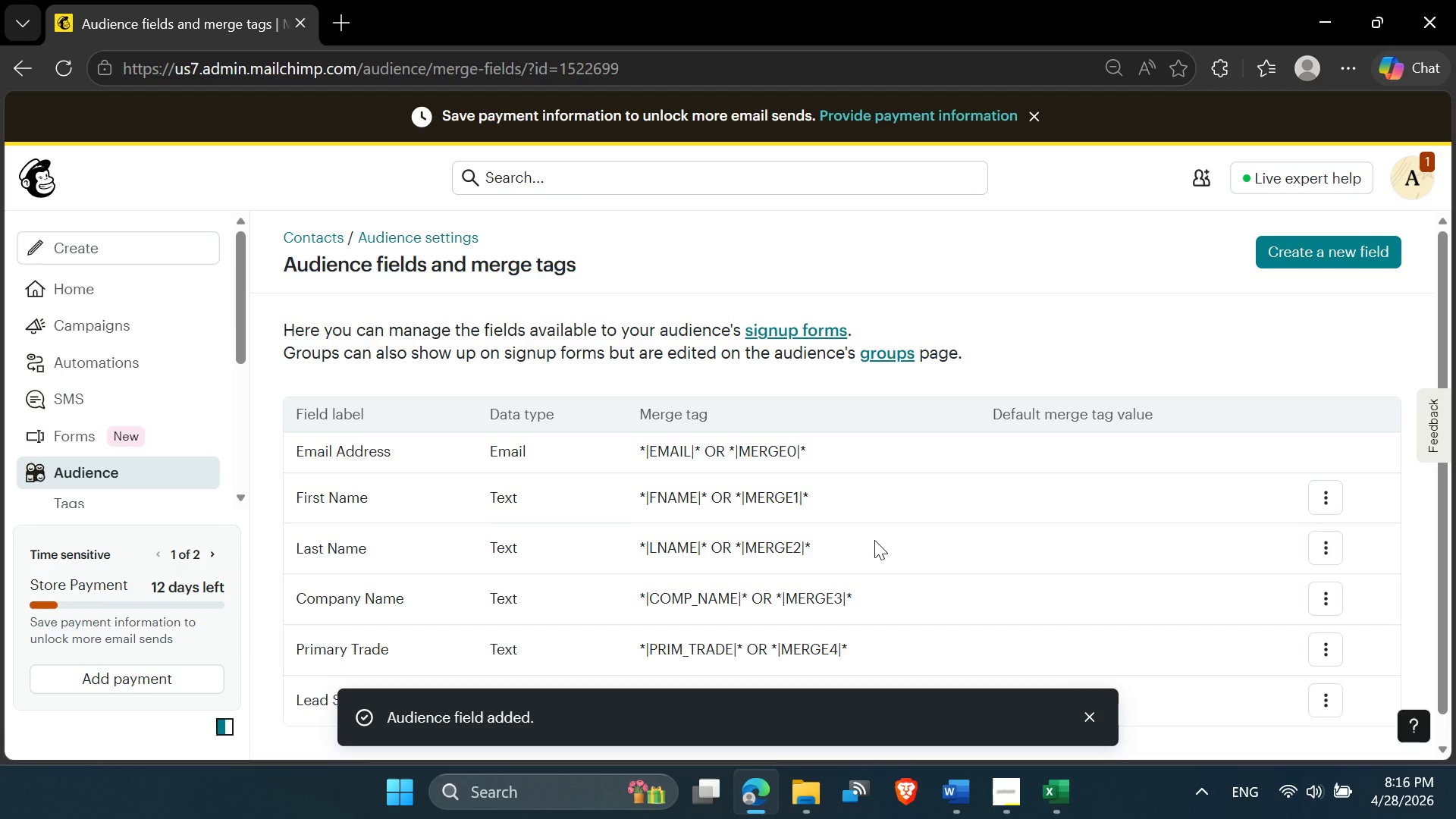 
scroll: coordinate [550, 664], scroll_direction: down, amount: 4.0
 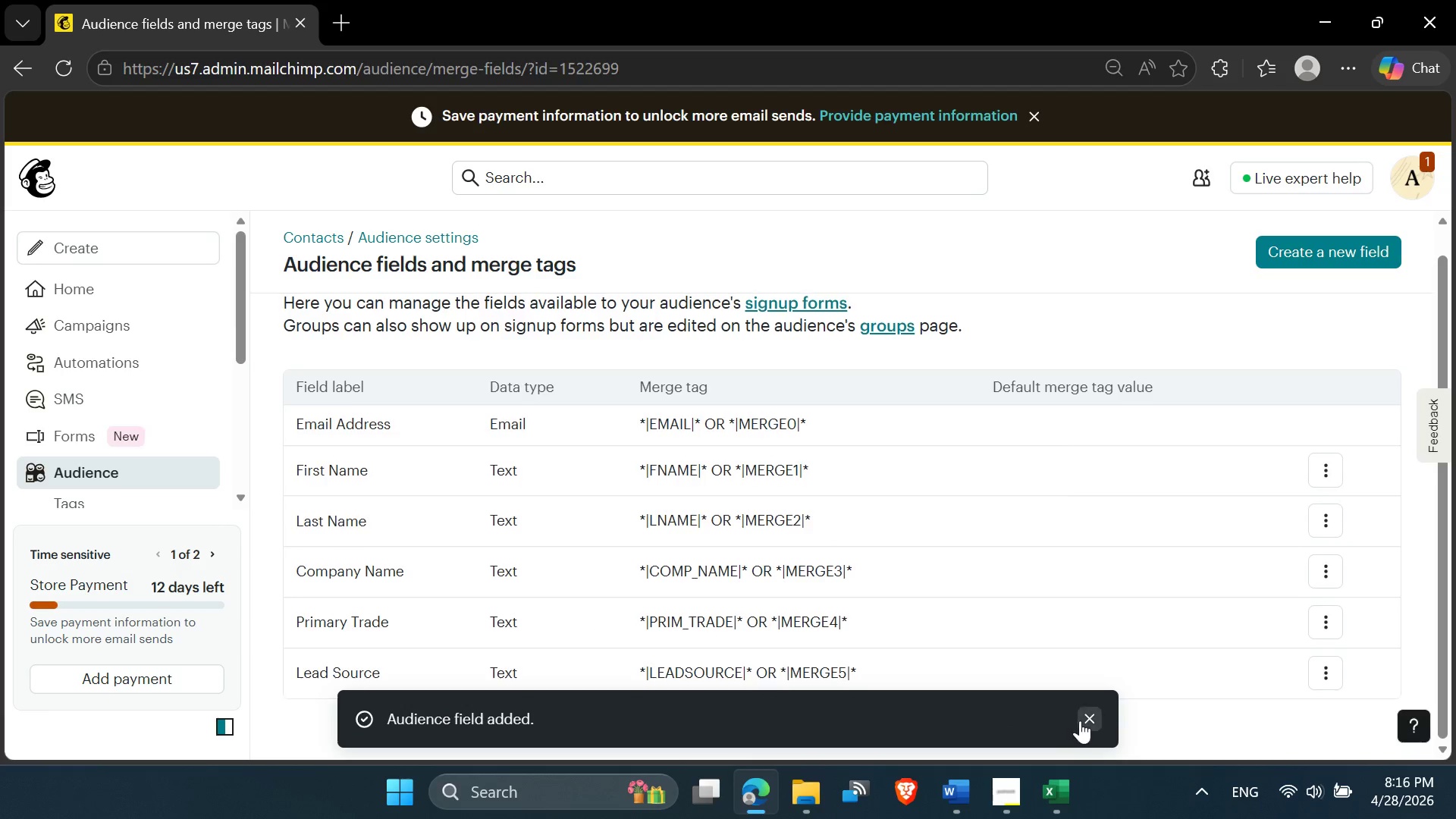 
left_click([1084, 717])
 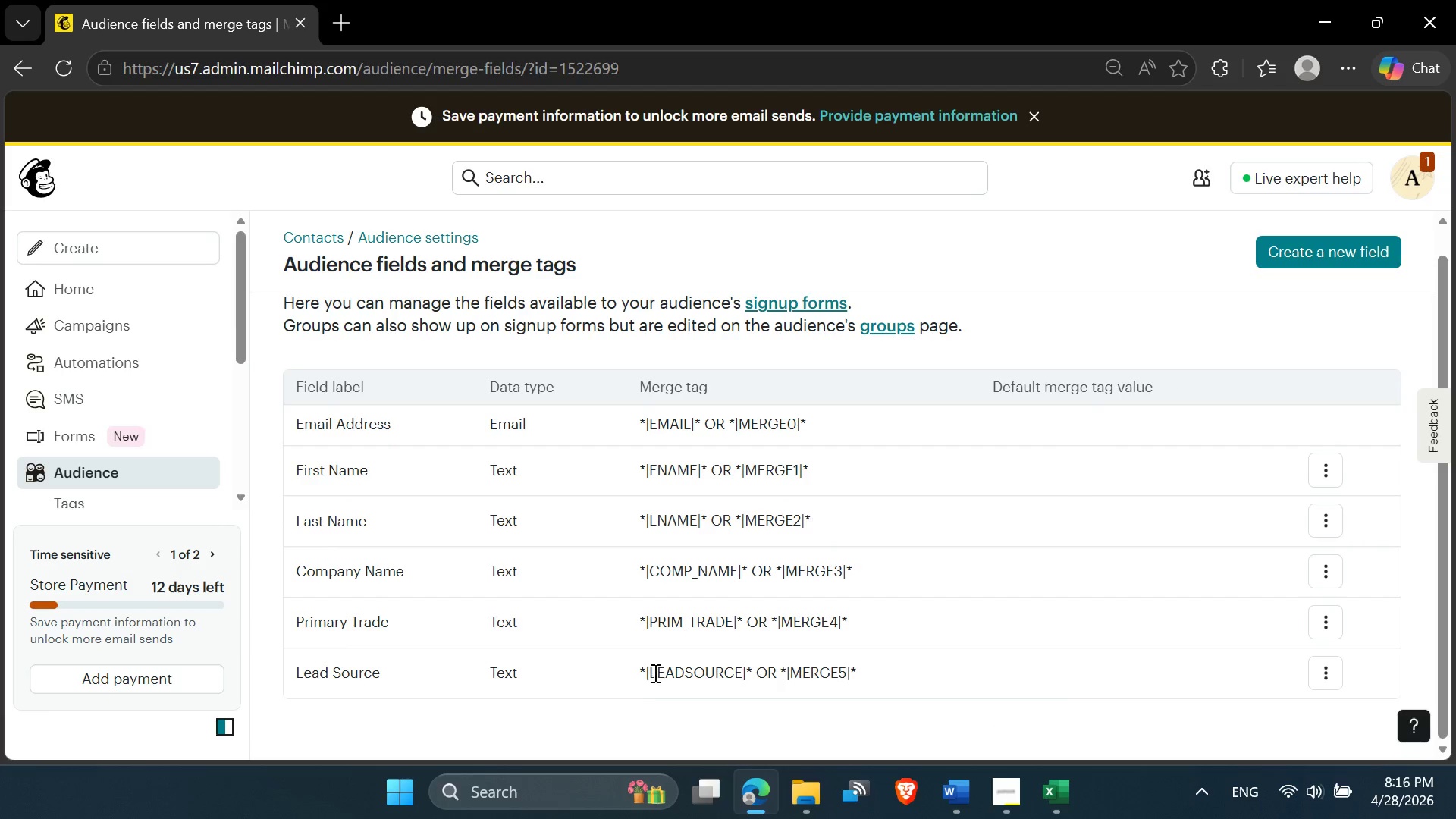 
scroll: coordinate [657, 685], scroll_direction: down, amount: 1.0
 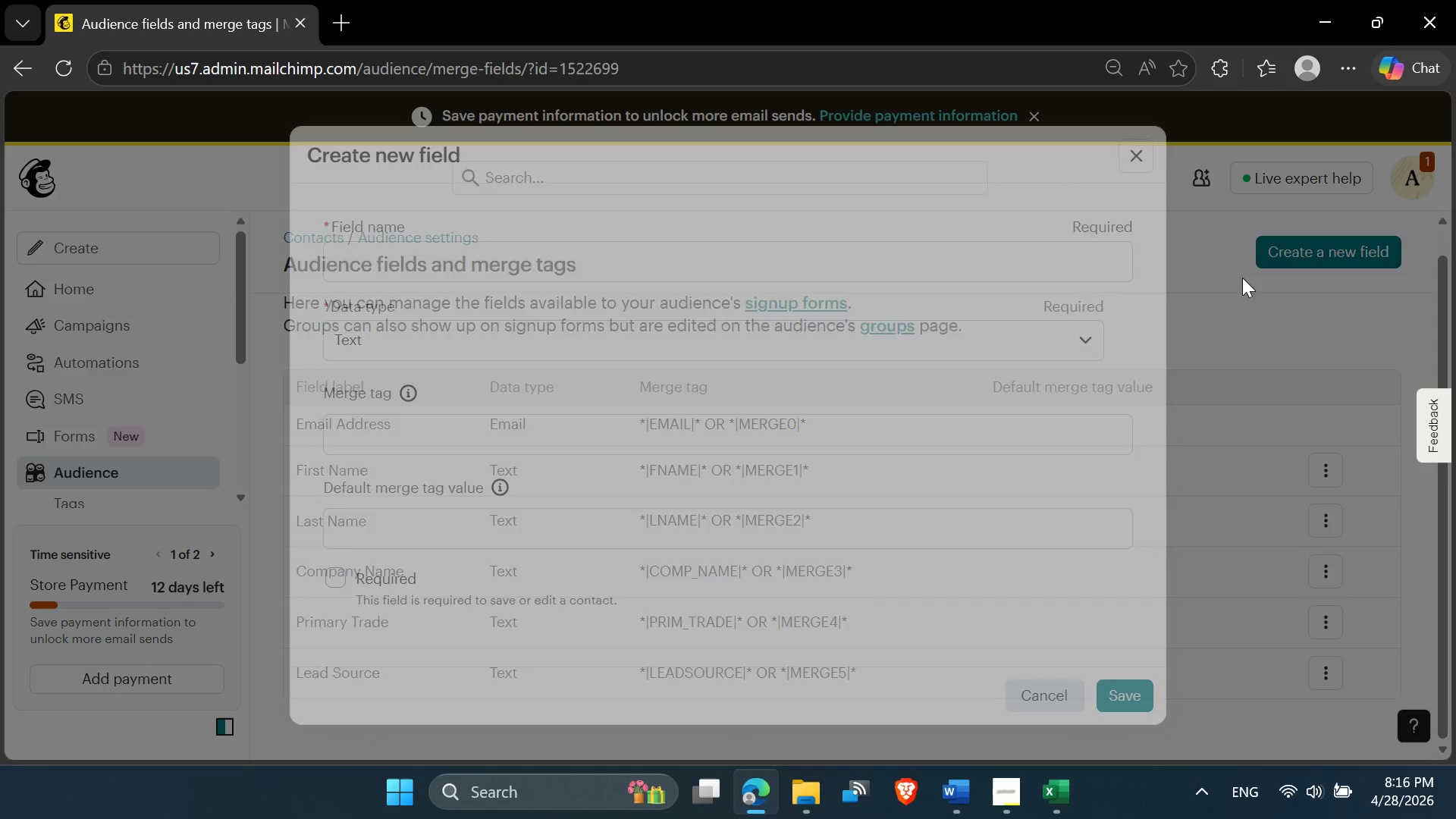 
left_click([457, 344])
 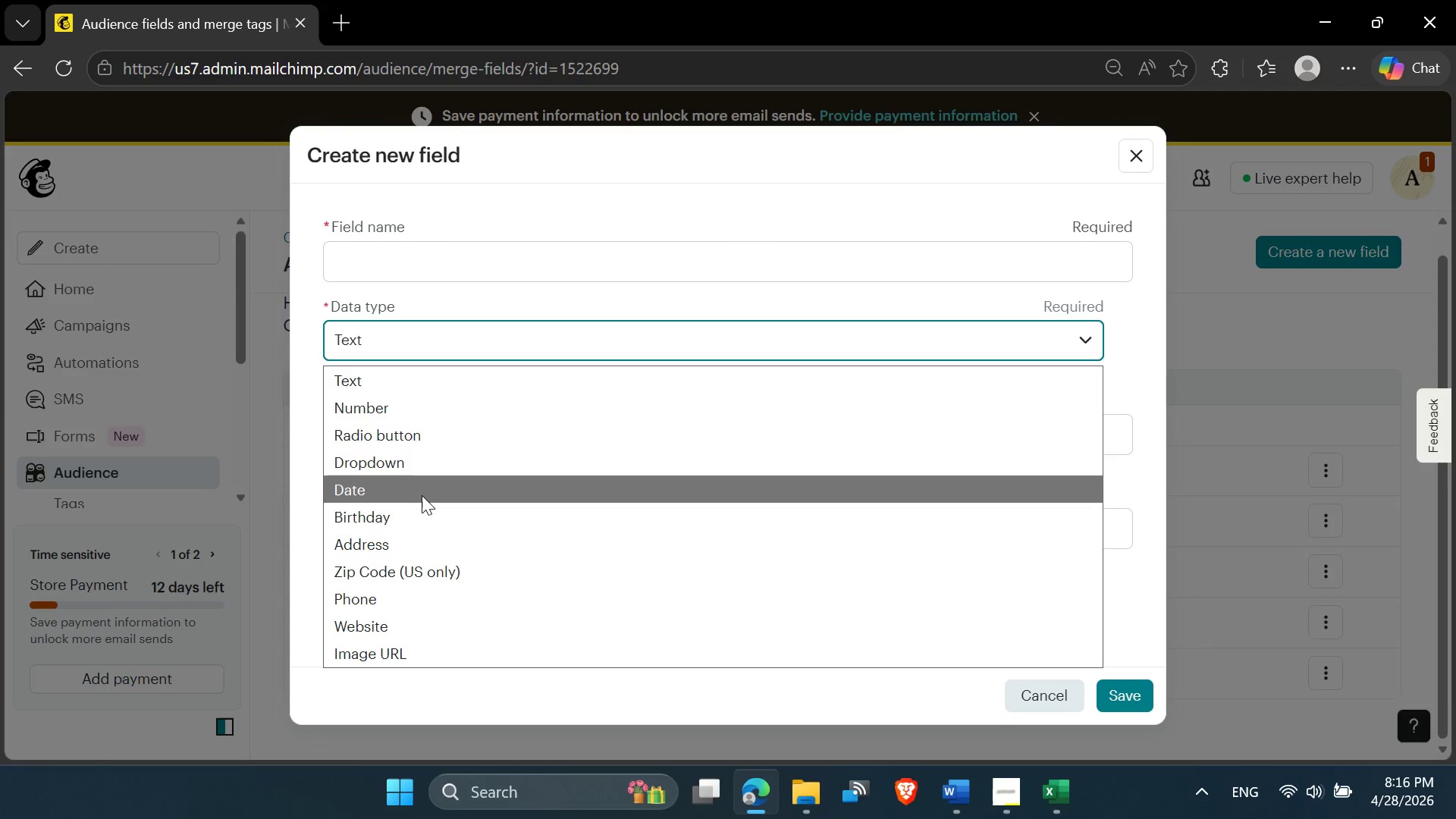 
left_click([422, 494])
 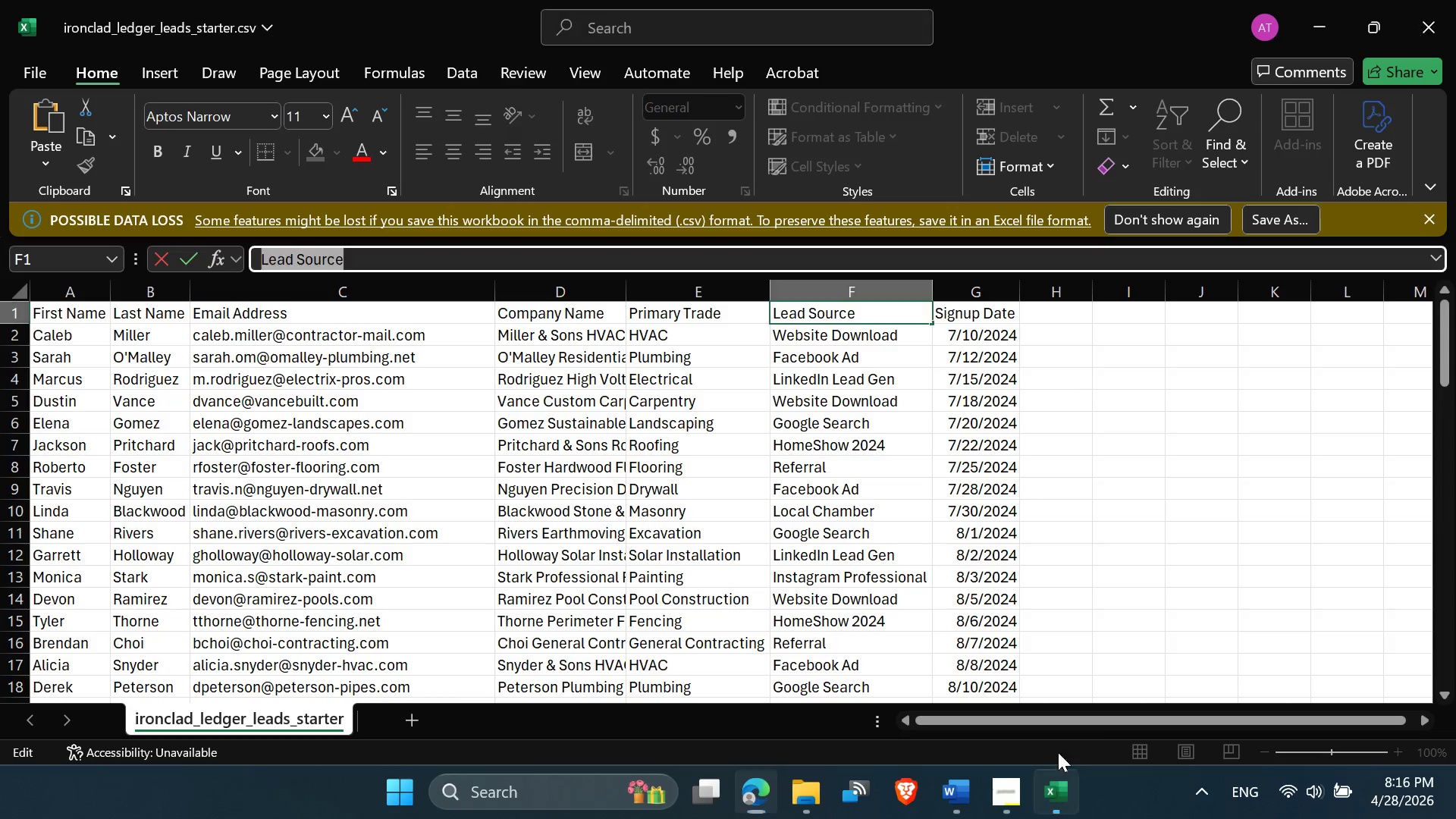 
left_click([990, 316])
 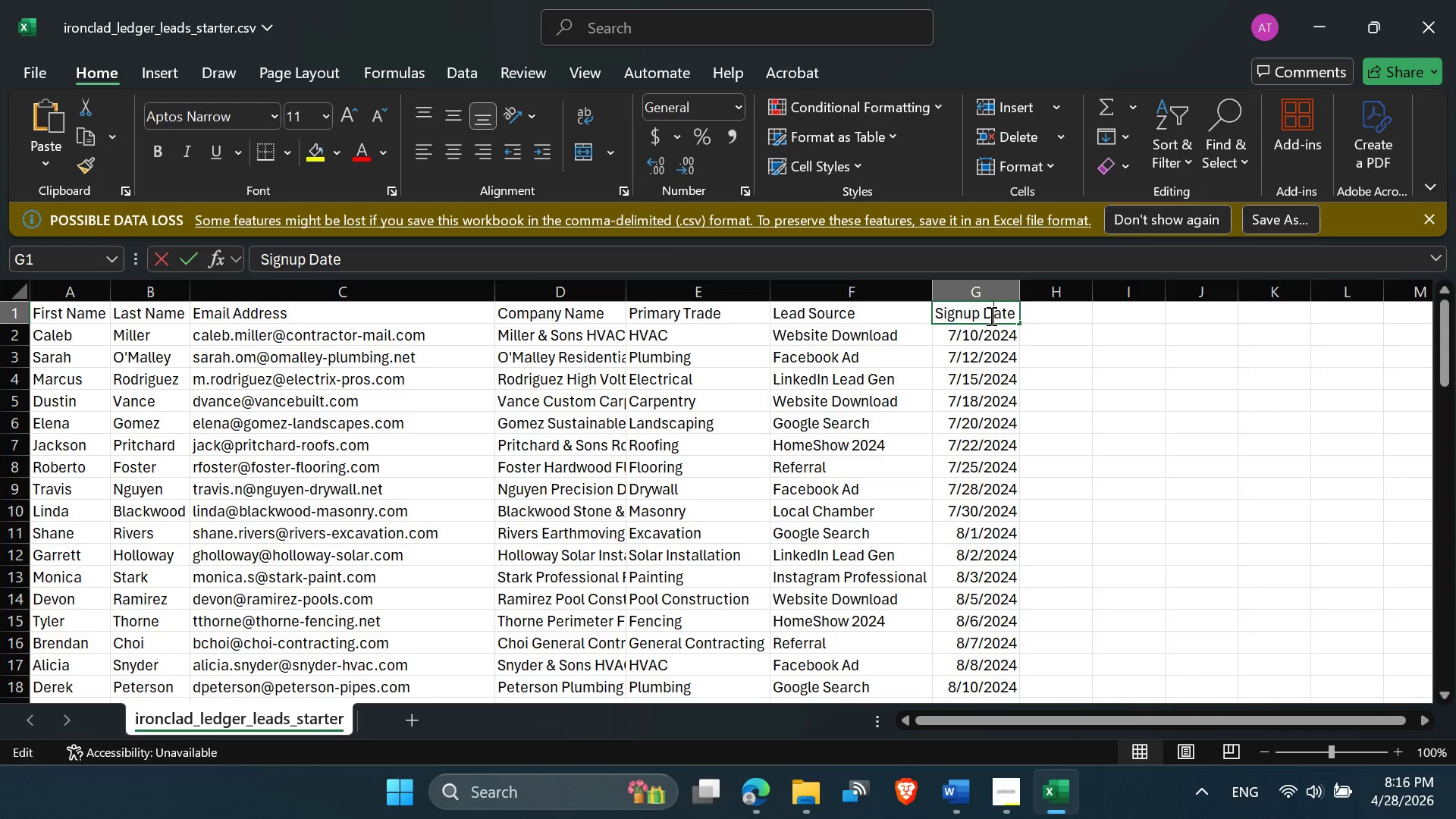 
triple_click([990, 315])
 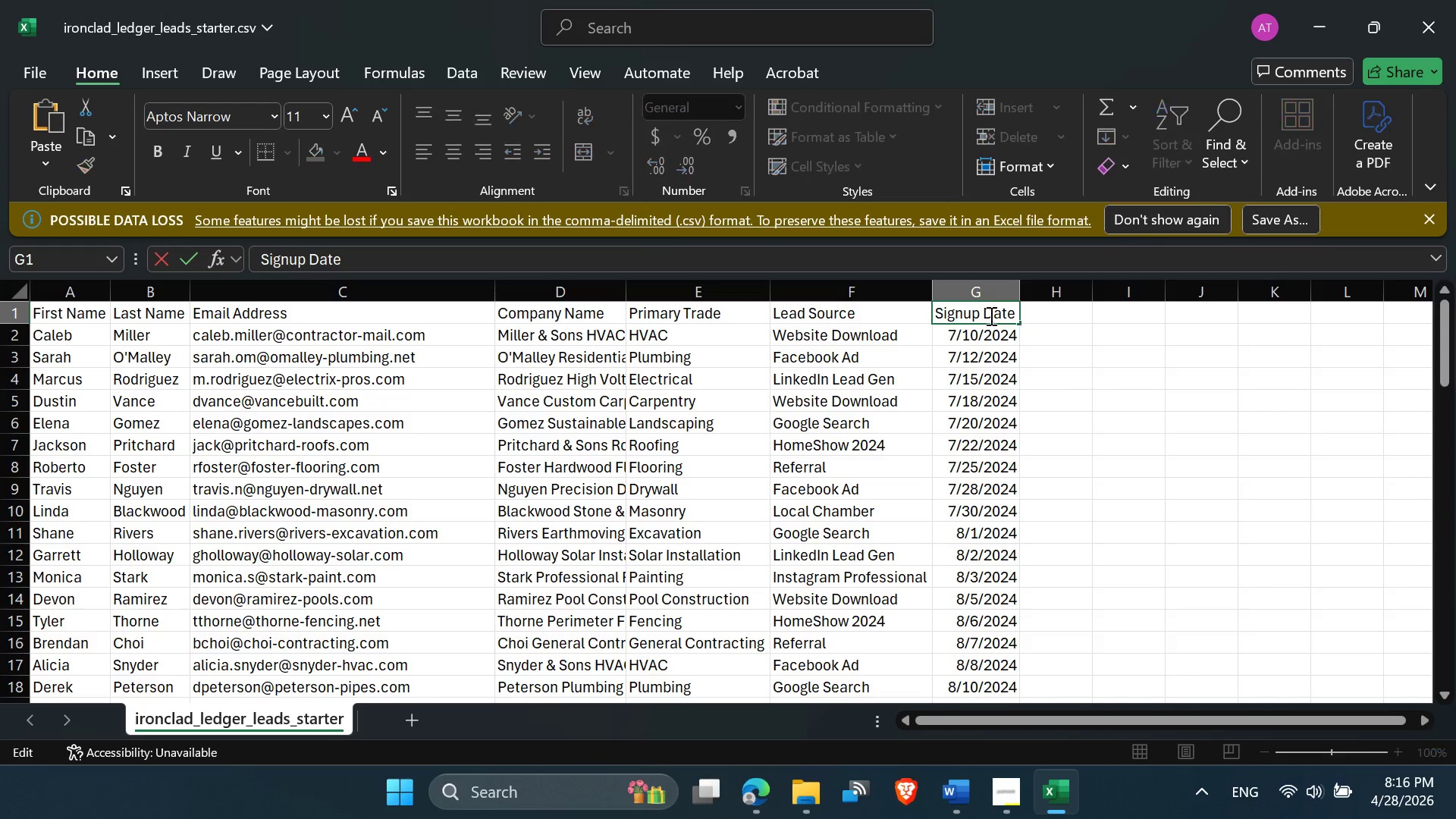 
triple_click([990, 315])
 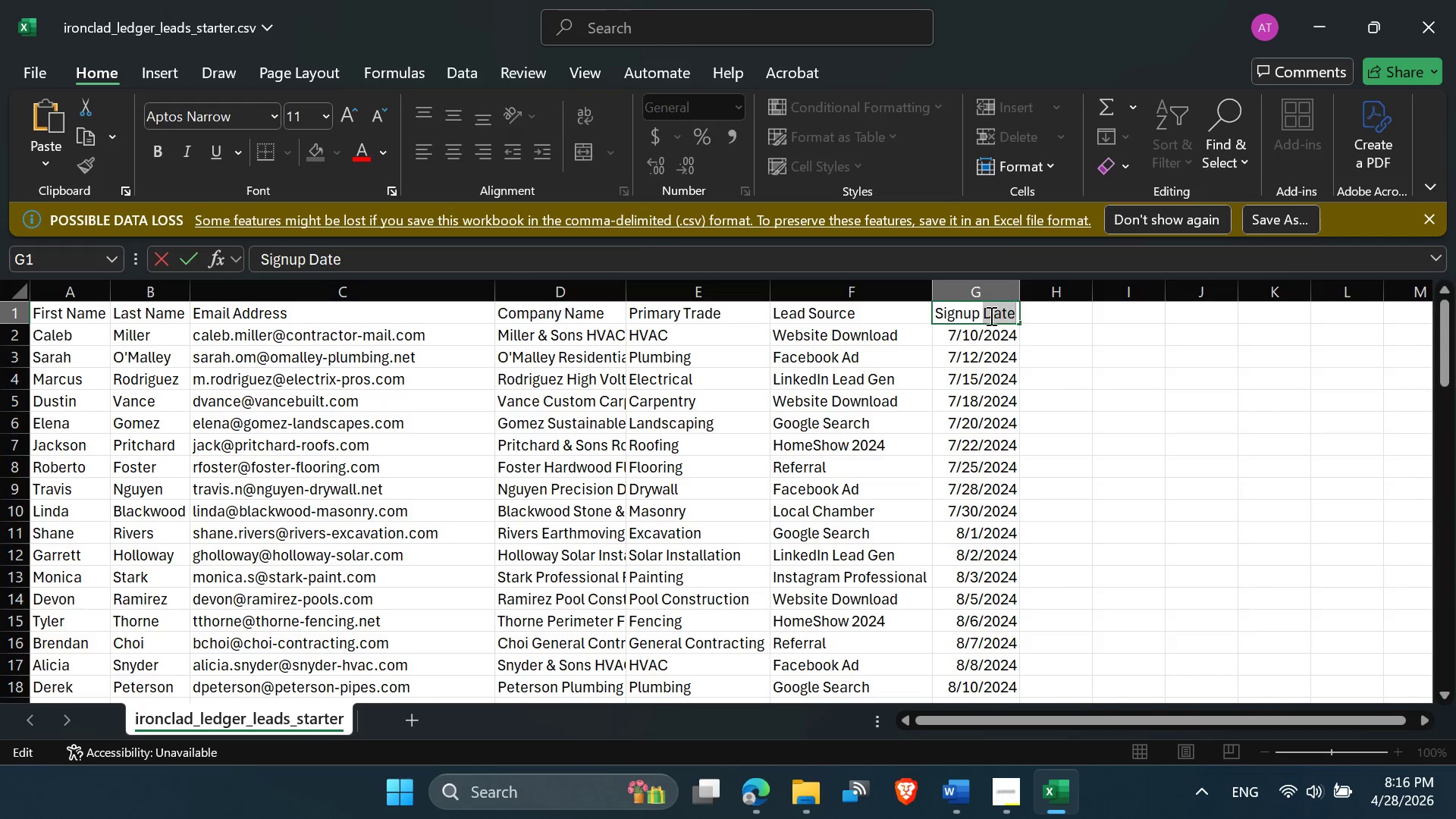 
triple_click([990, 315])
 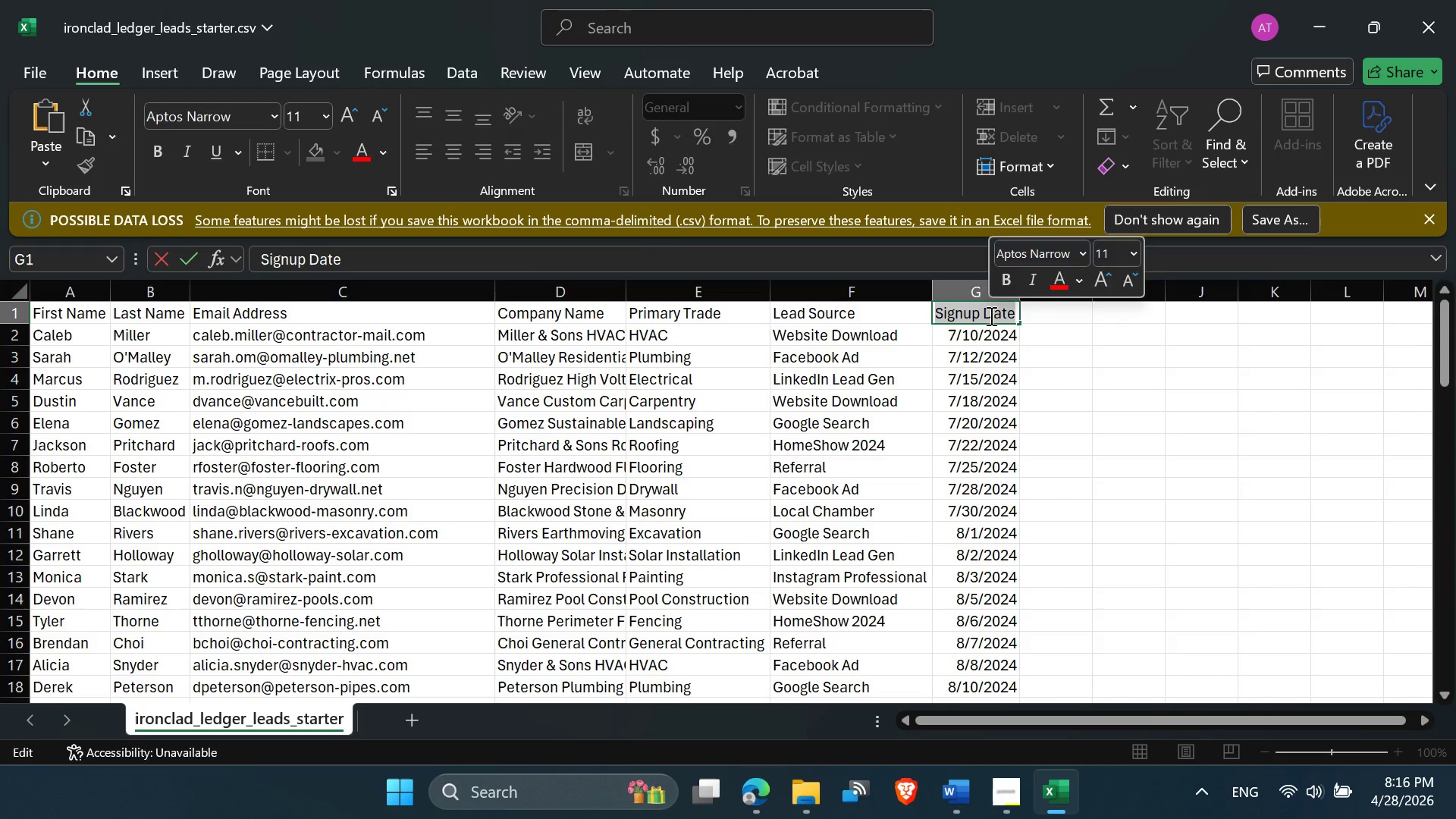 
triple_click([990, 315])
 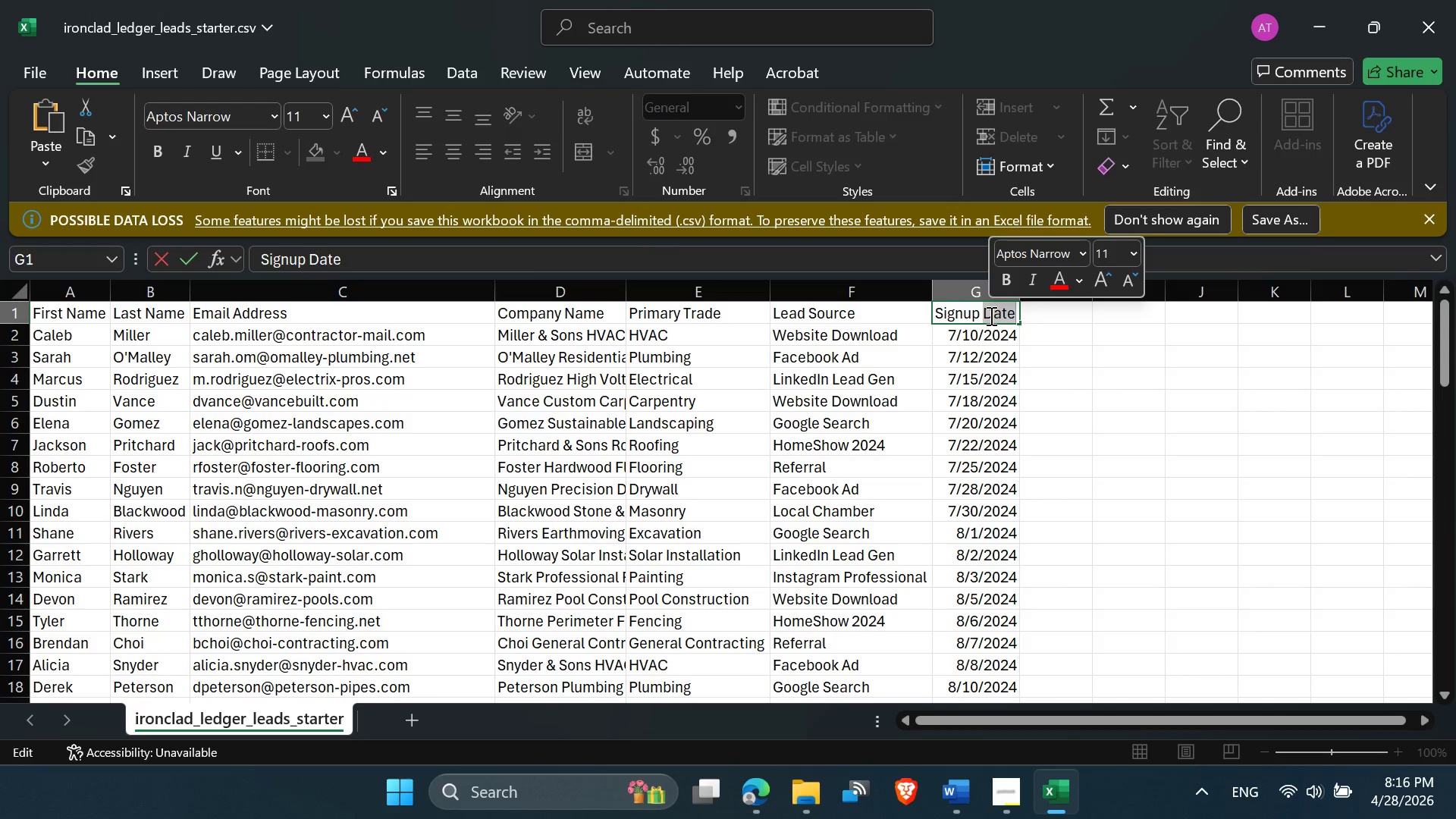 
triple_click([990, 315])
 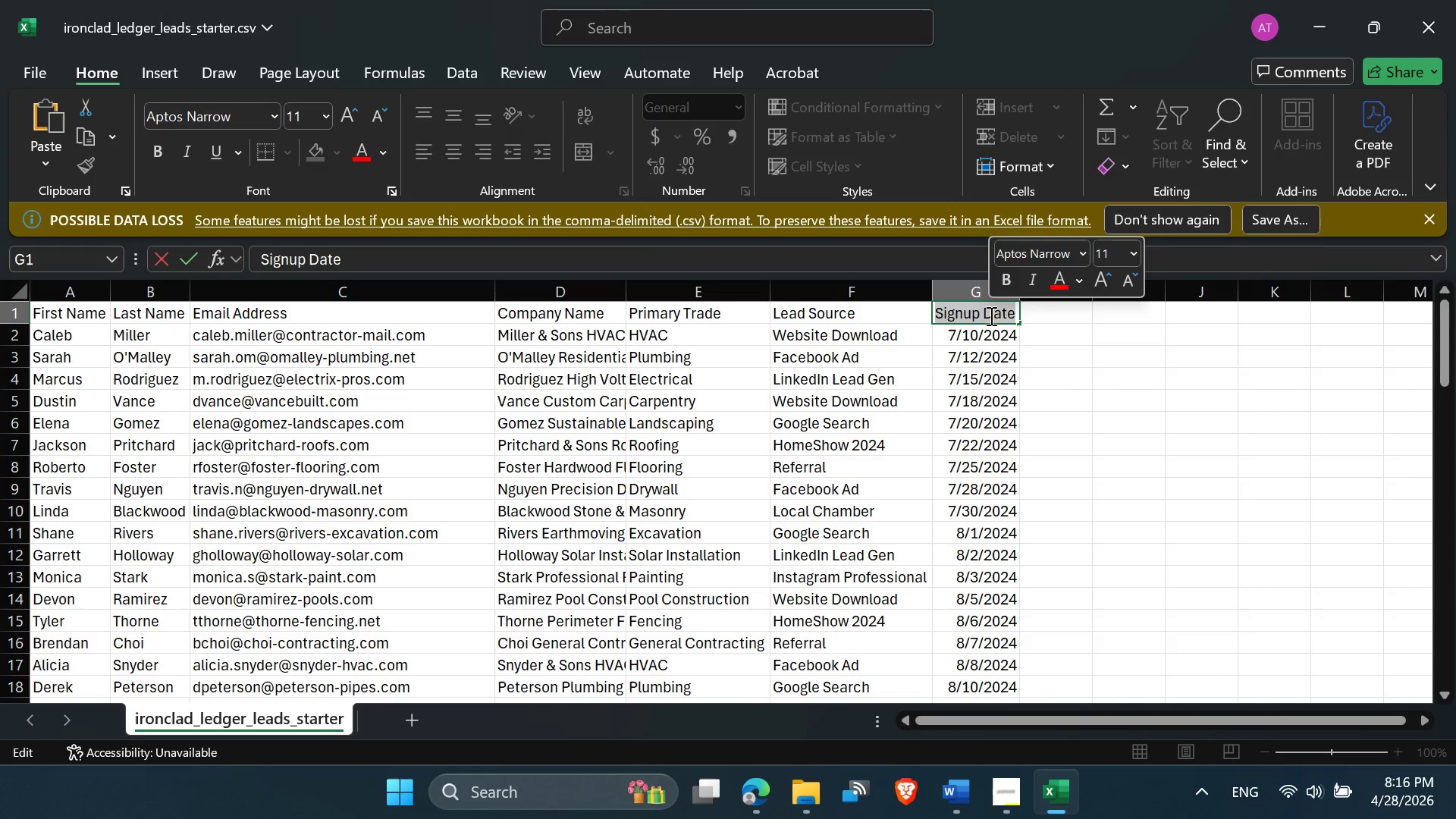 
triple_click([990, 315])
 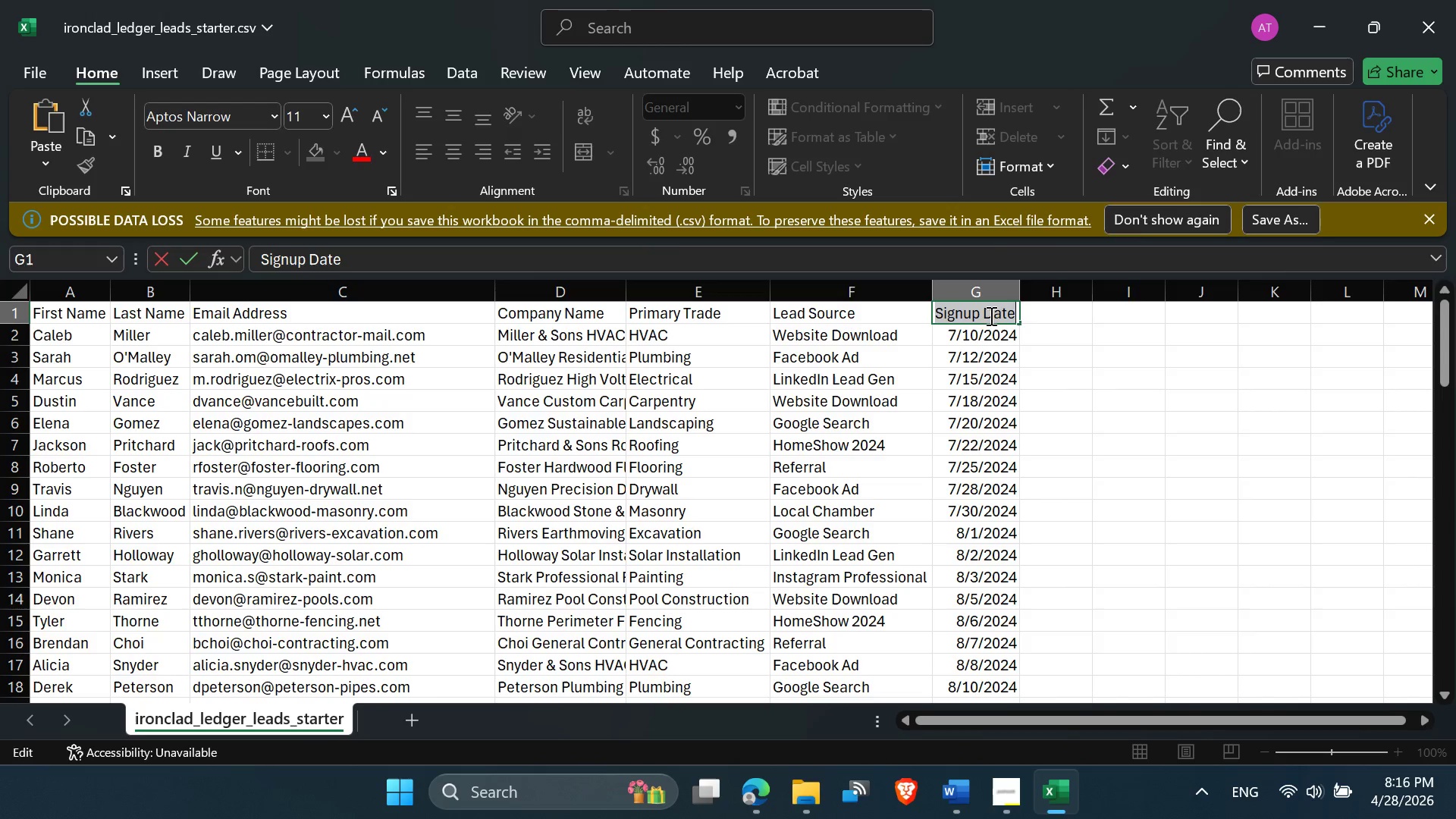 
triple_click([990, 315])
 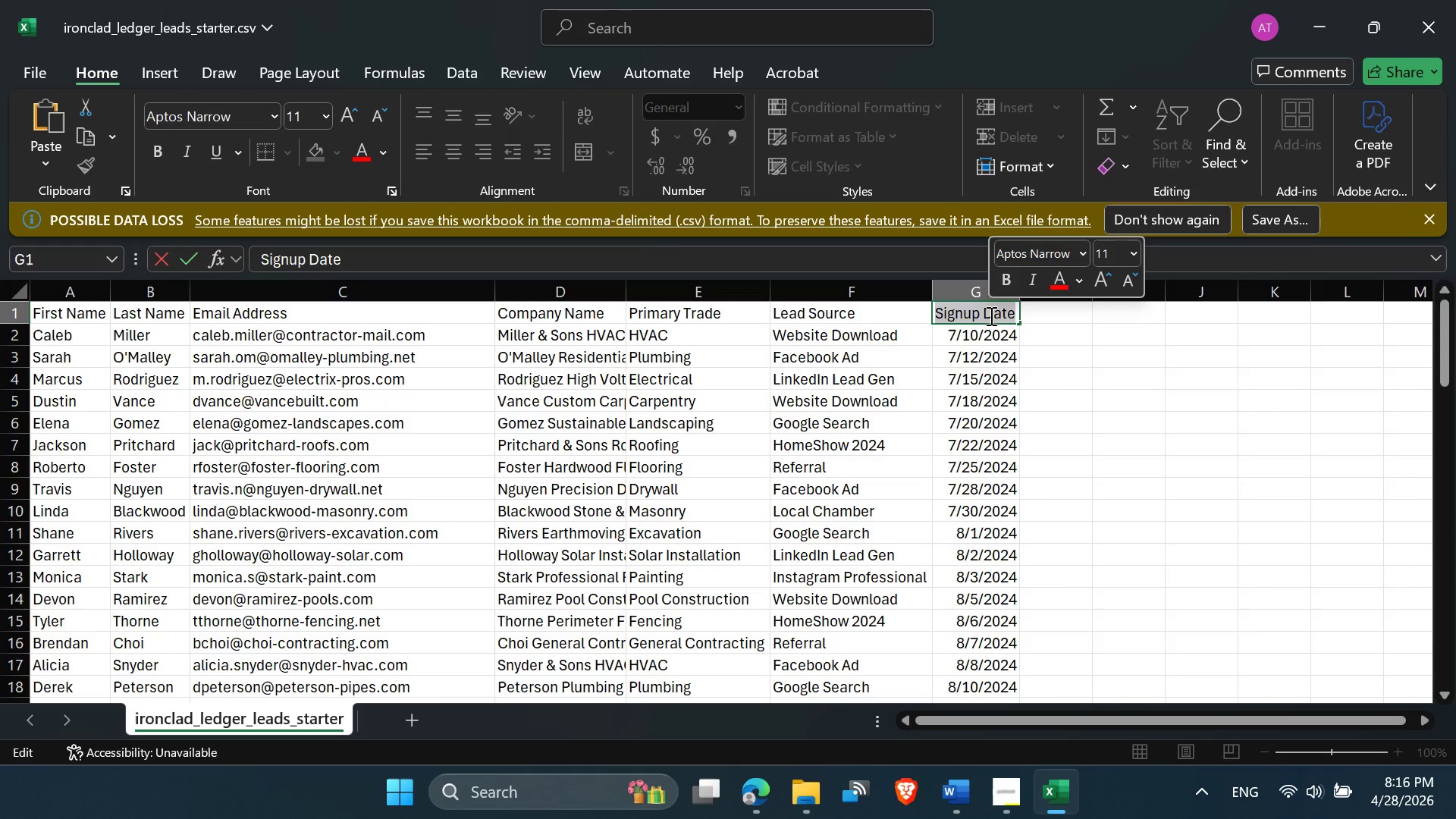 
triple_click([990, 315])
 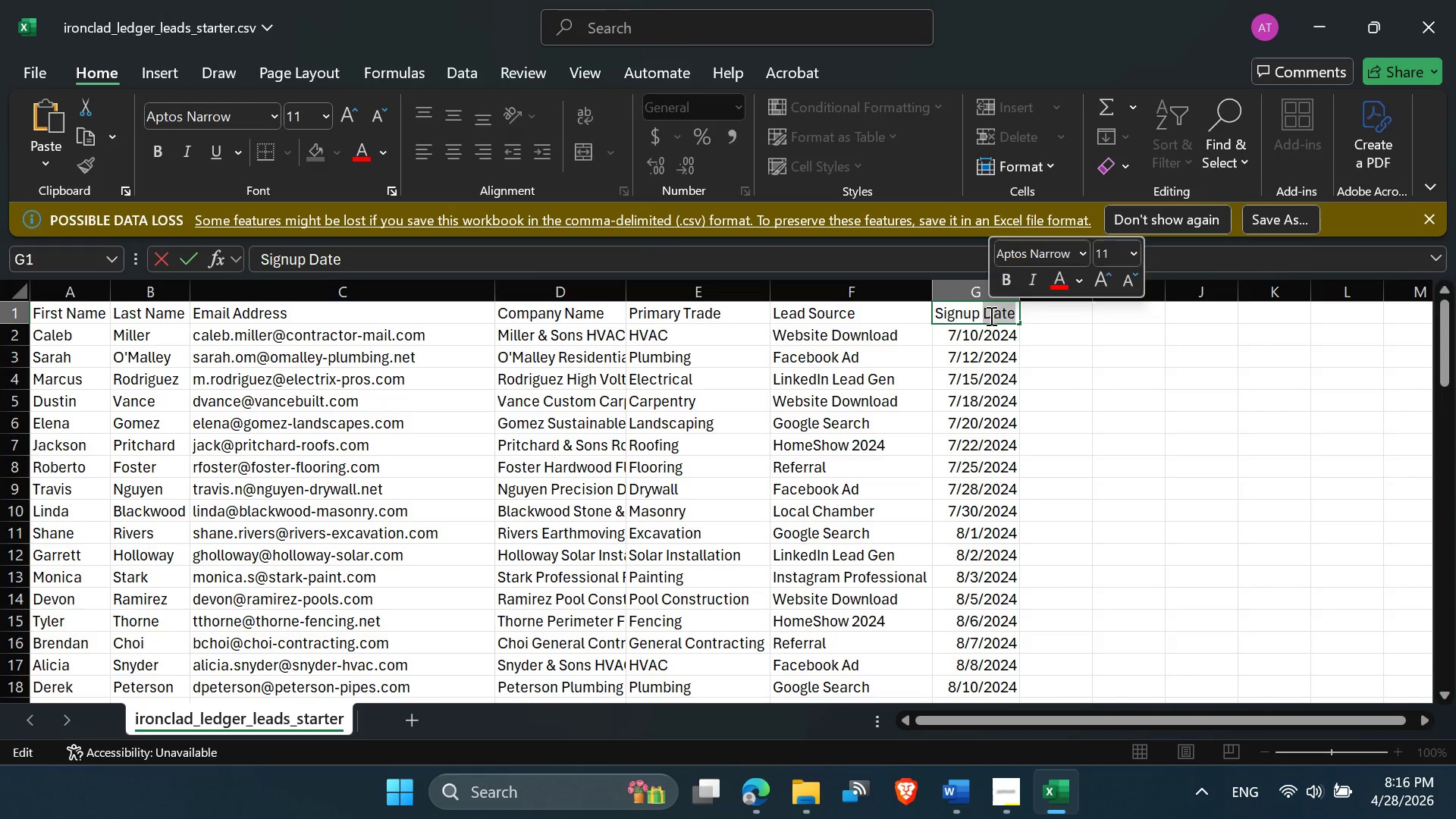 
triple_click([990, 315])
 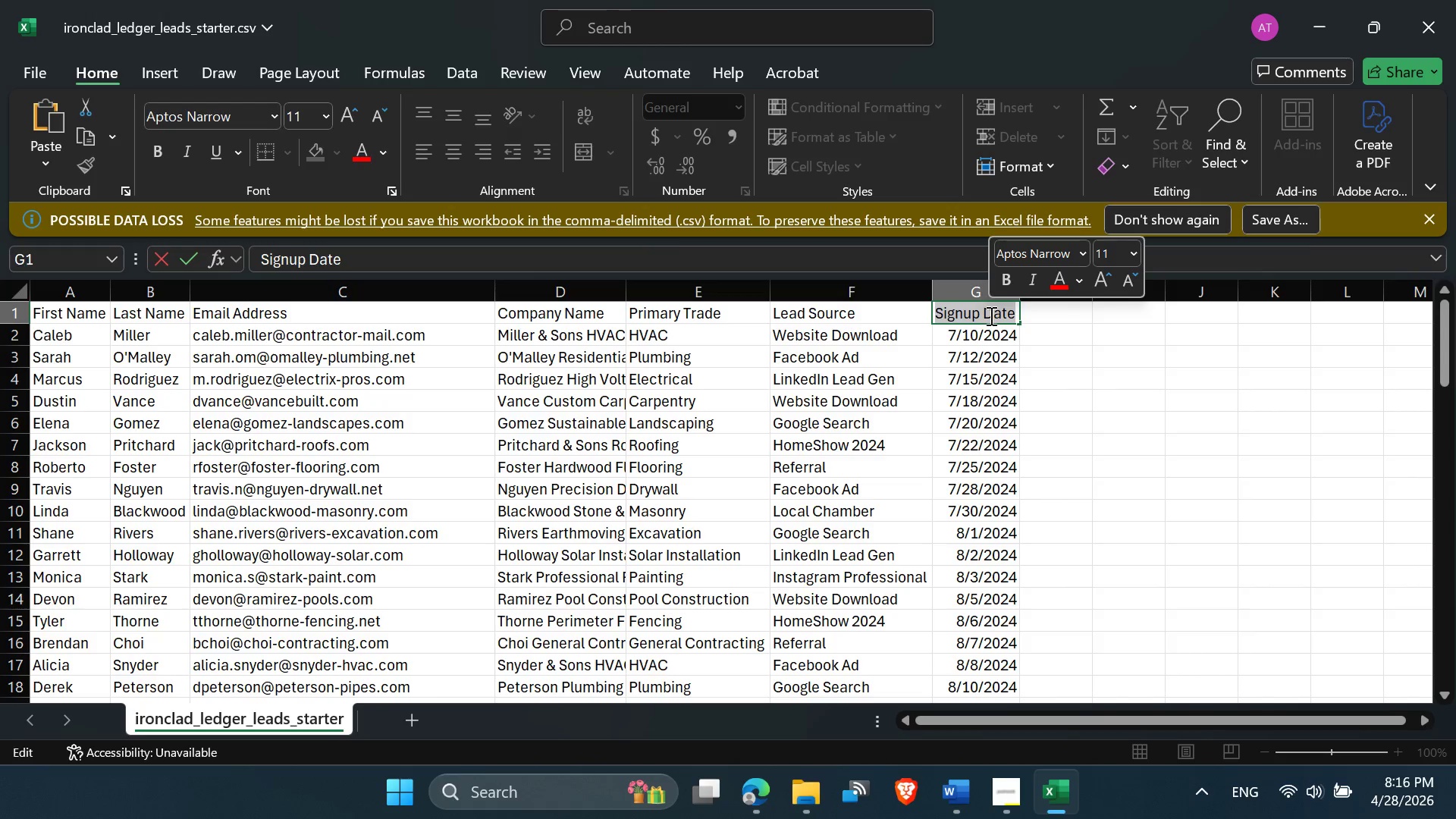 
key(Control+C)
 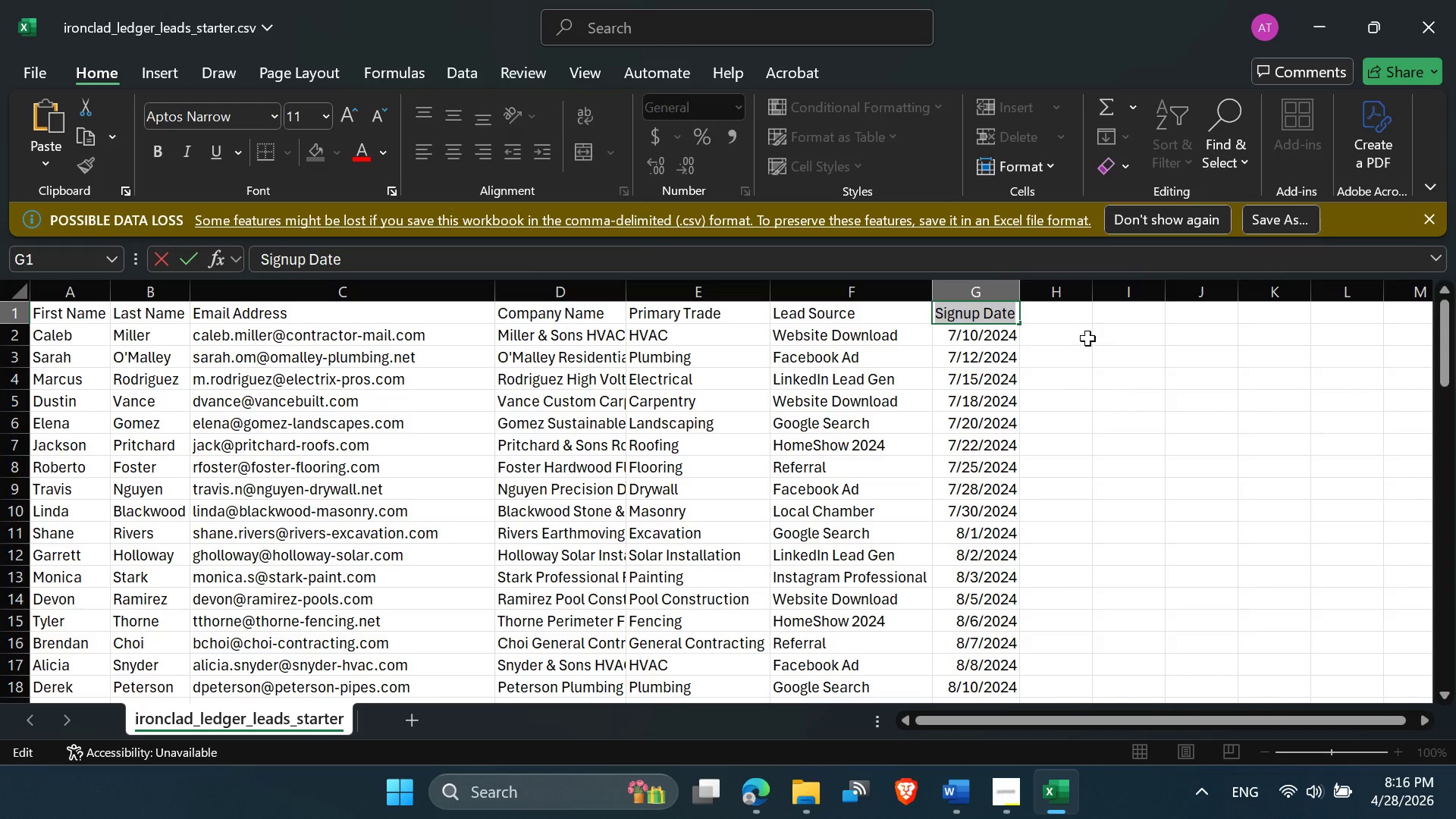 
left_click([1088, 338])
 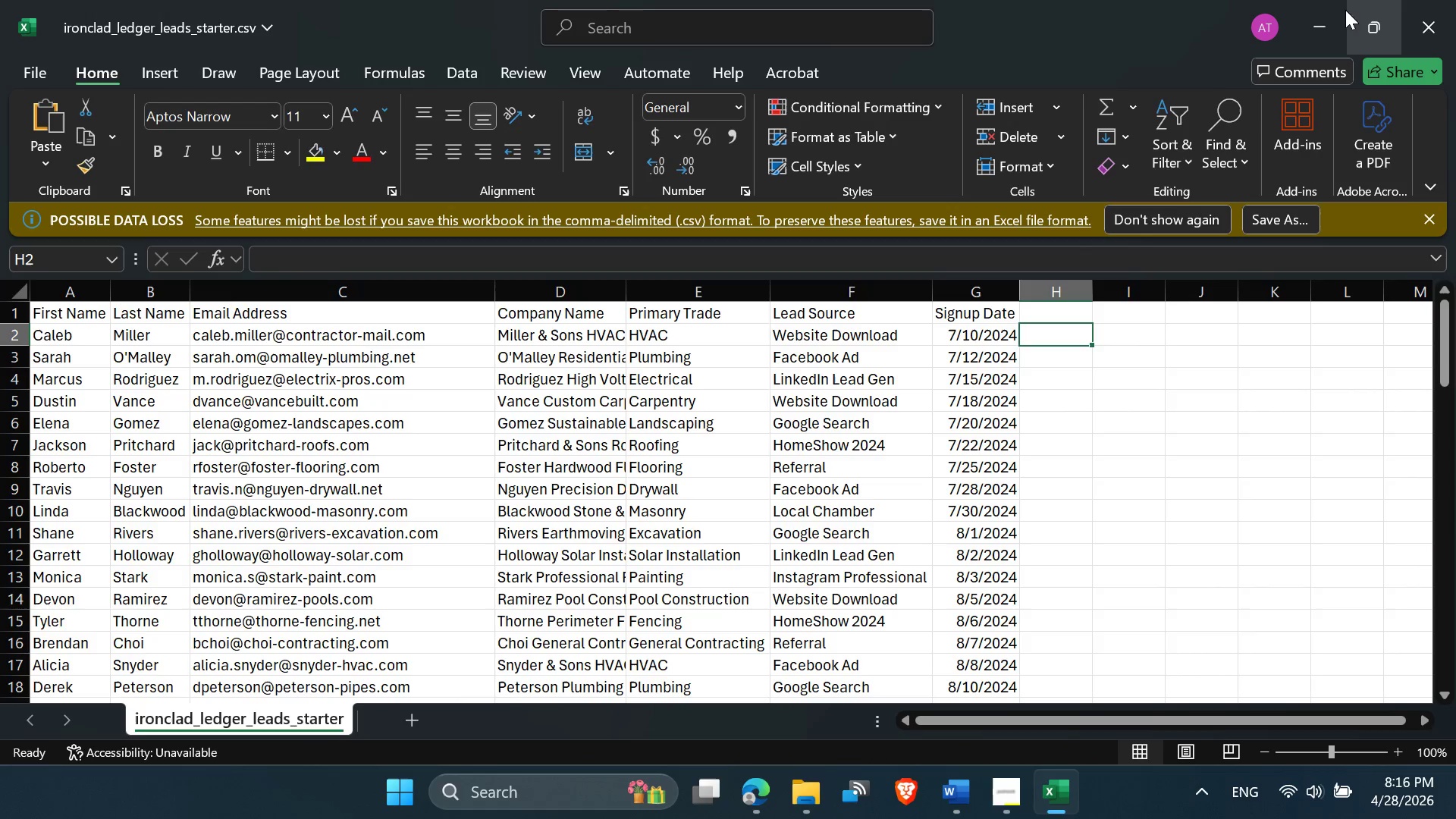 
left_click([1324, 17])
 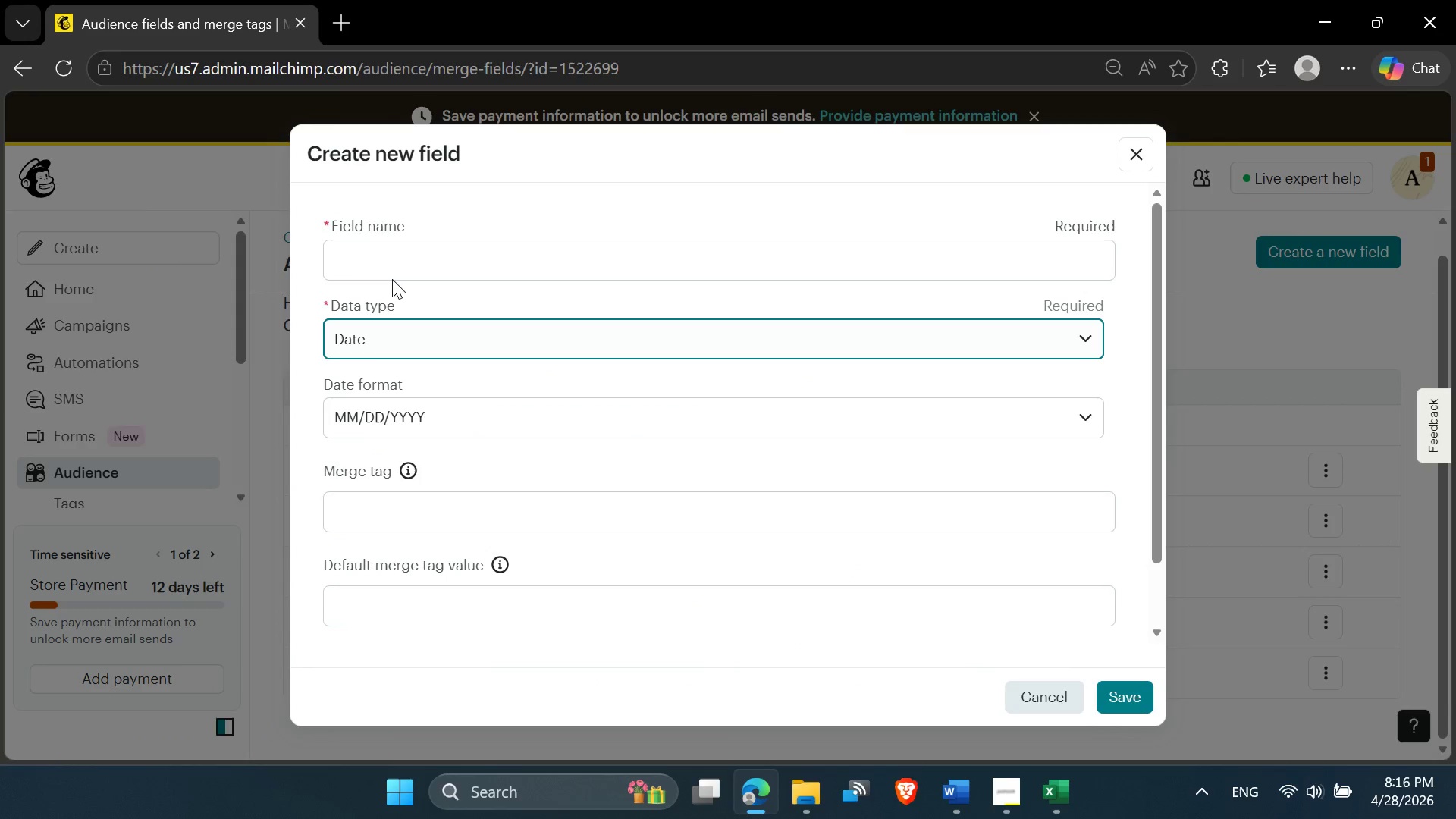 
double_click([390, 268])
 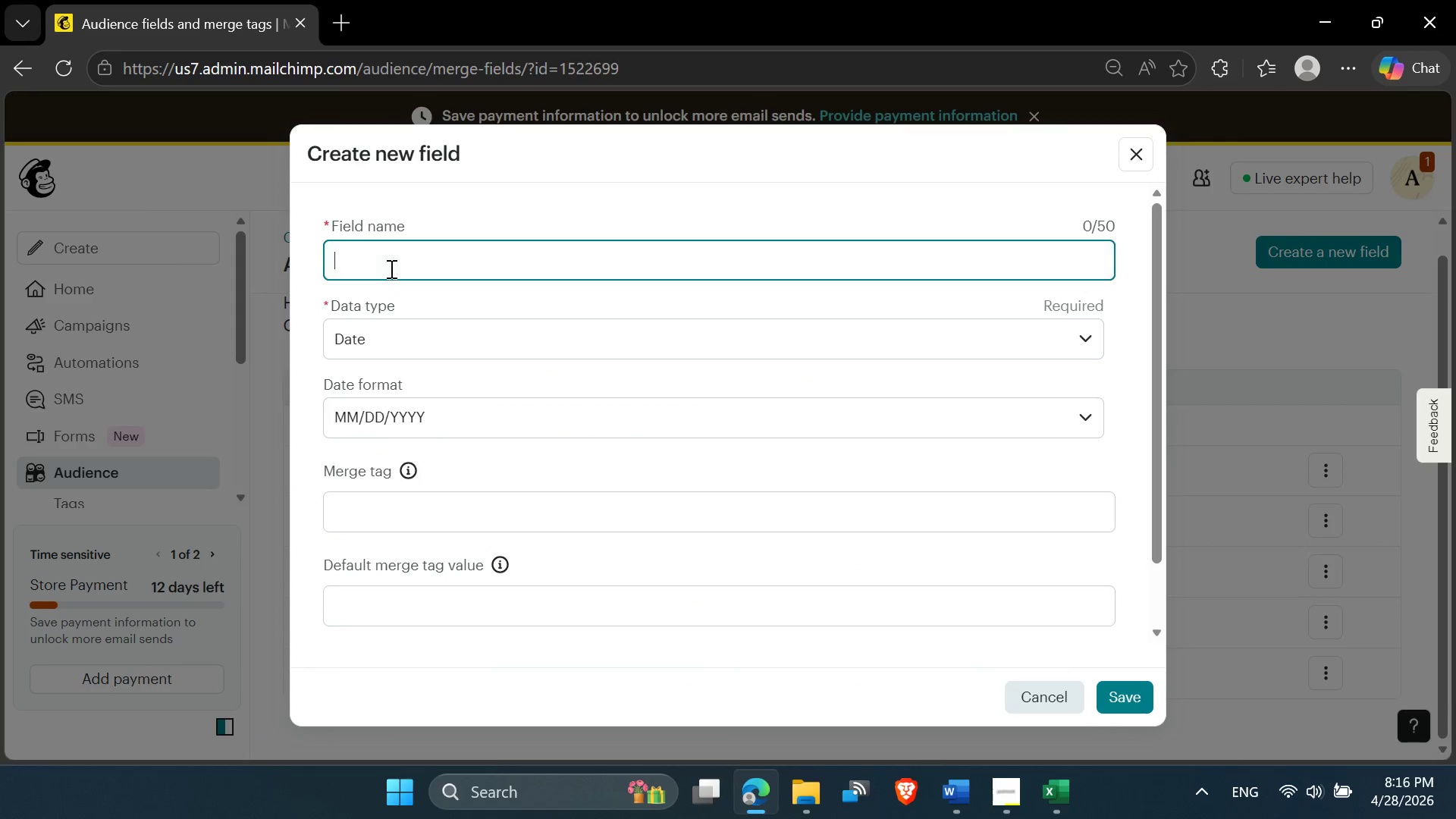 
key(Control+V)
 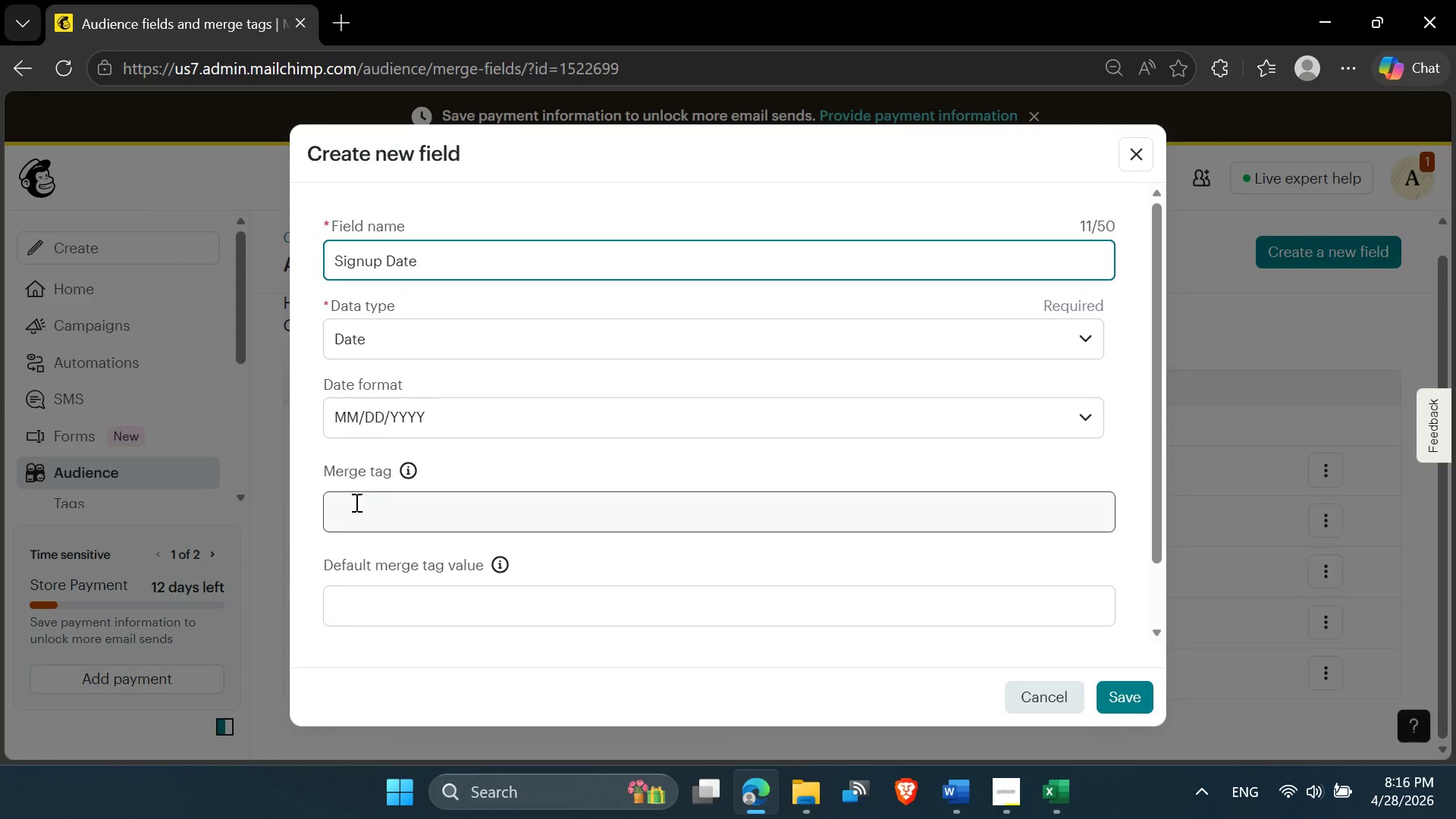 
key(Control+V)
 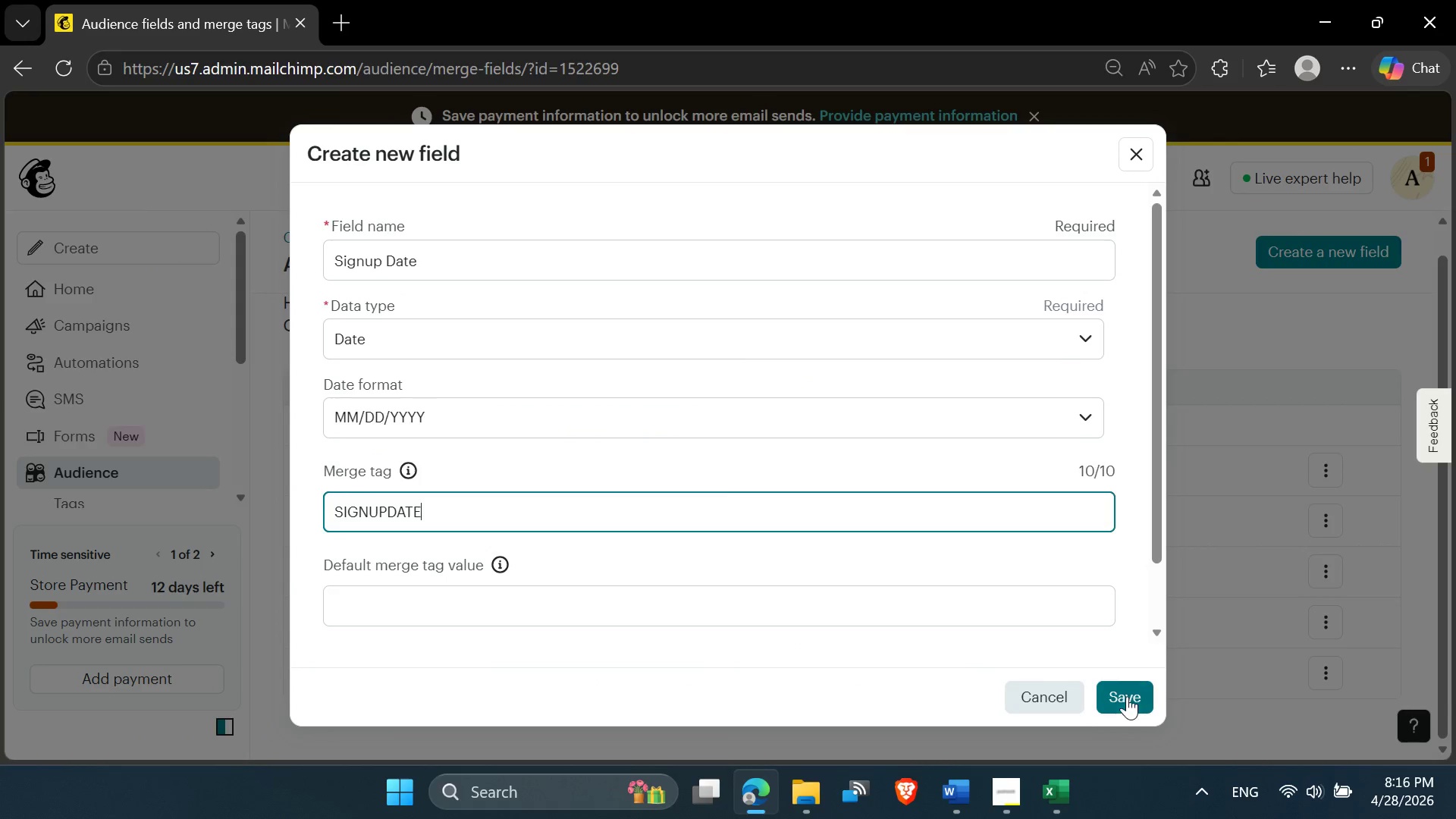 
mouse_move([785, 457])
 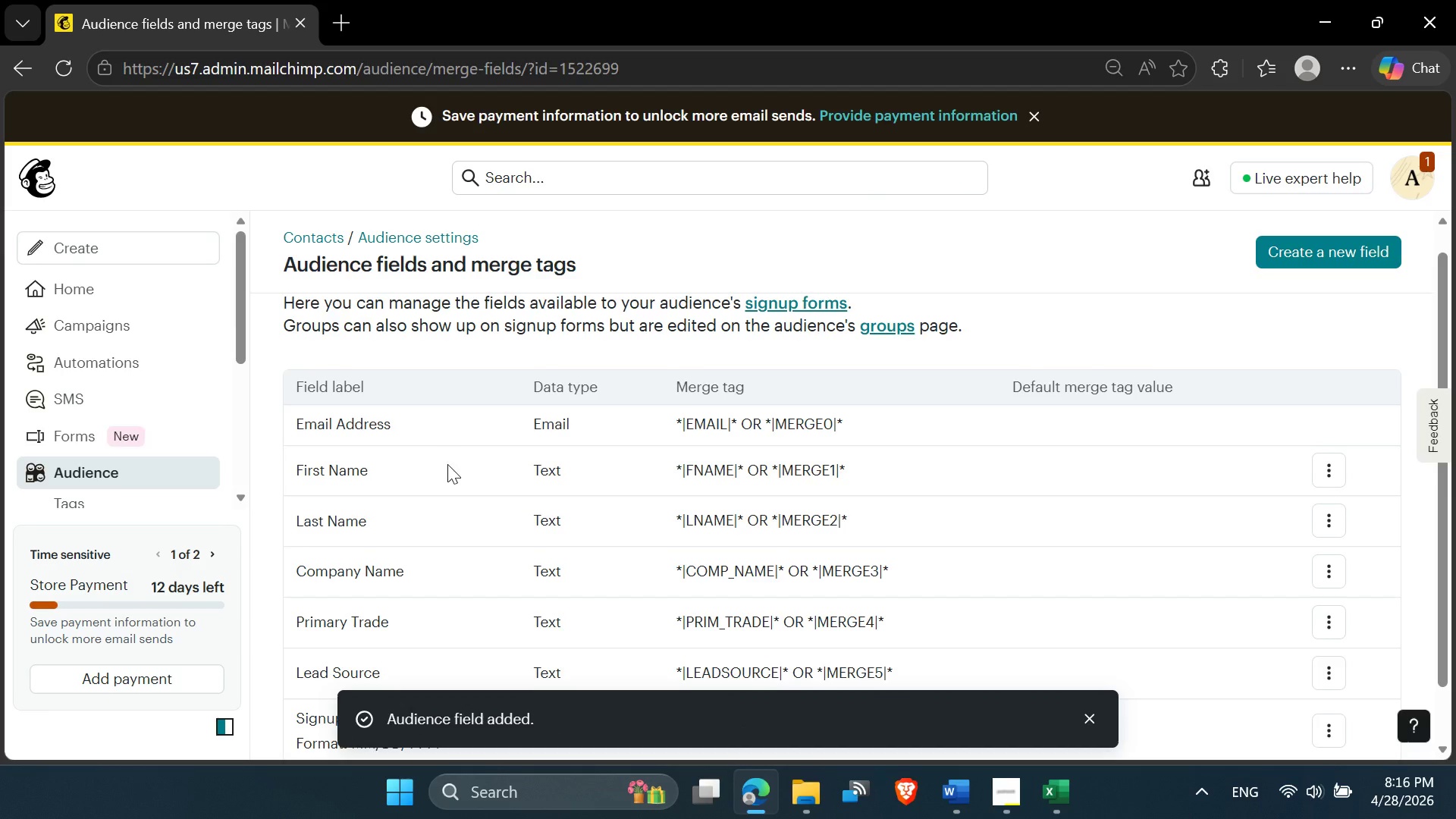 
scroll: coordinate [447, 469], scroll_direction: down, amount: 2.0
 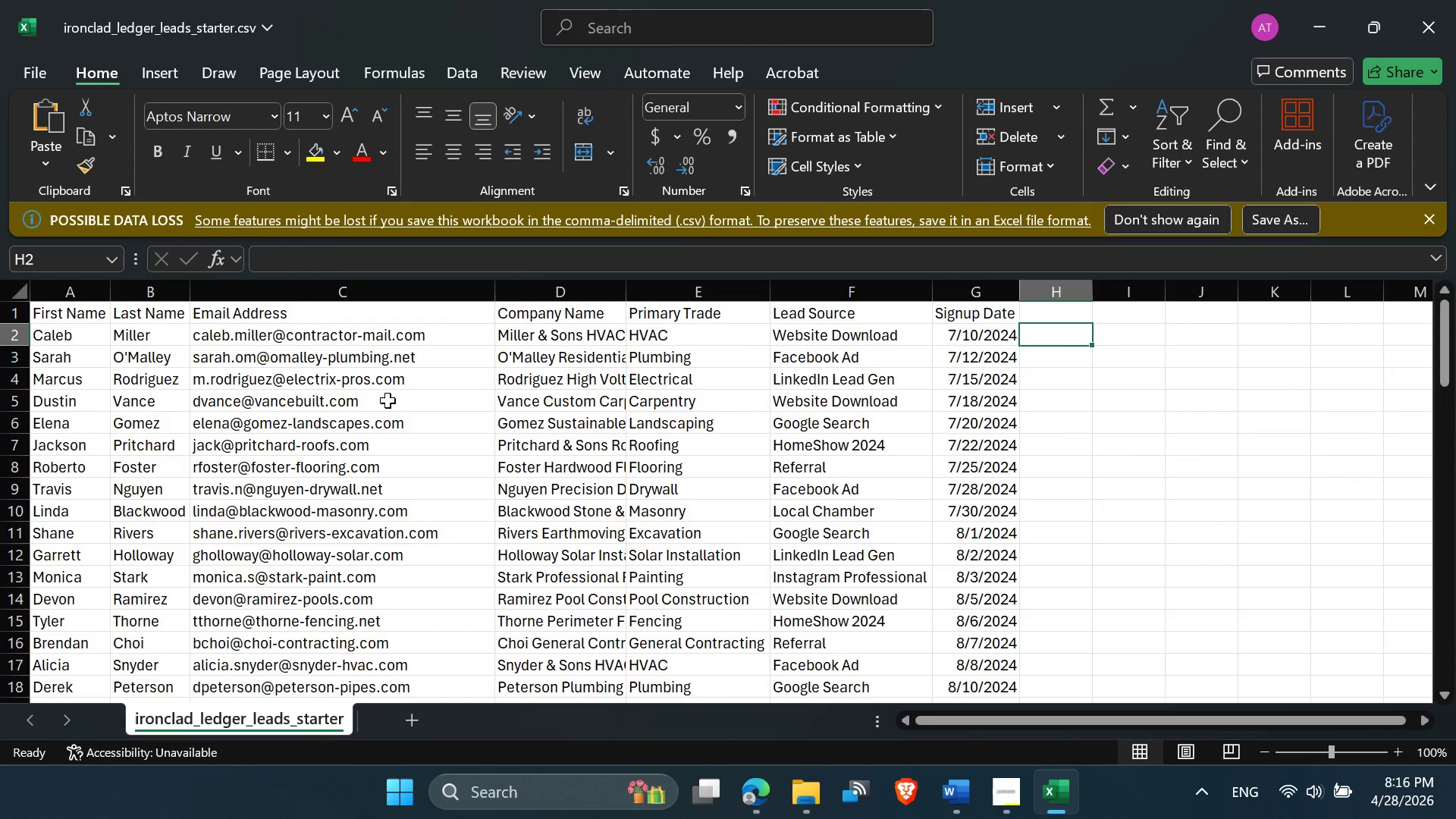 
wait(12.26)
 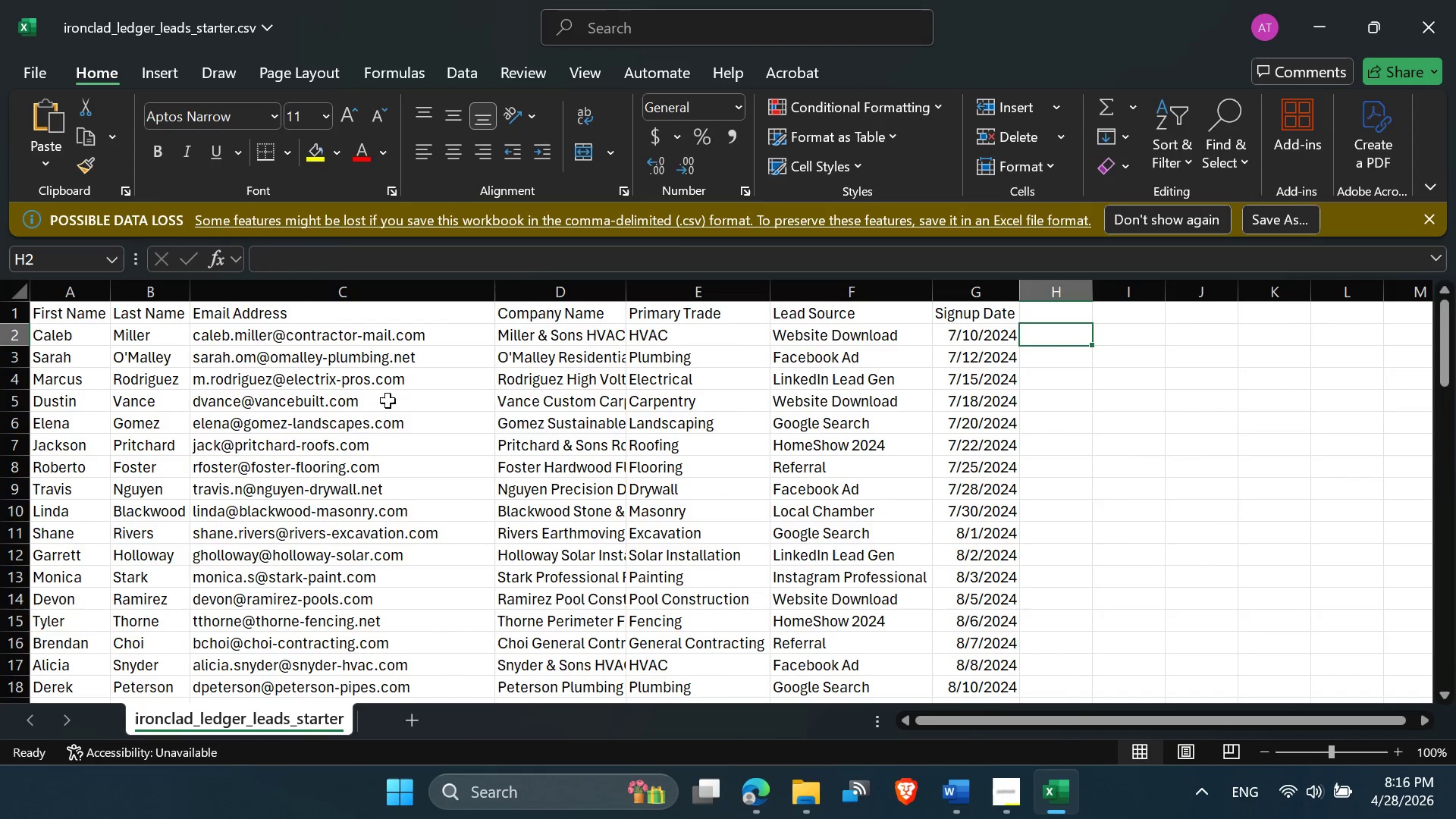 
left_click([1052, 805])
 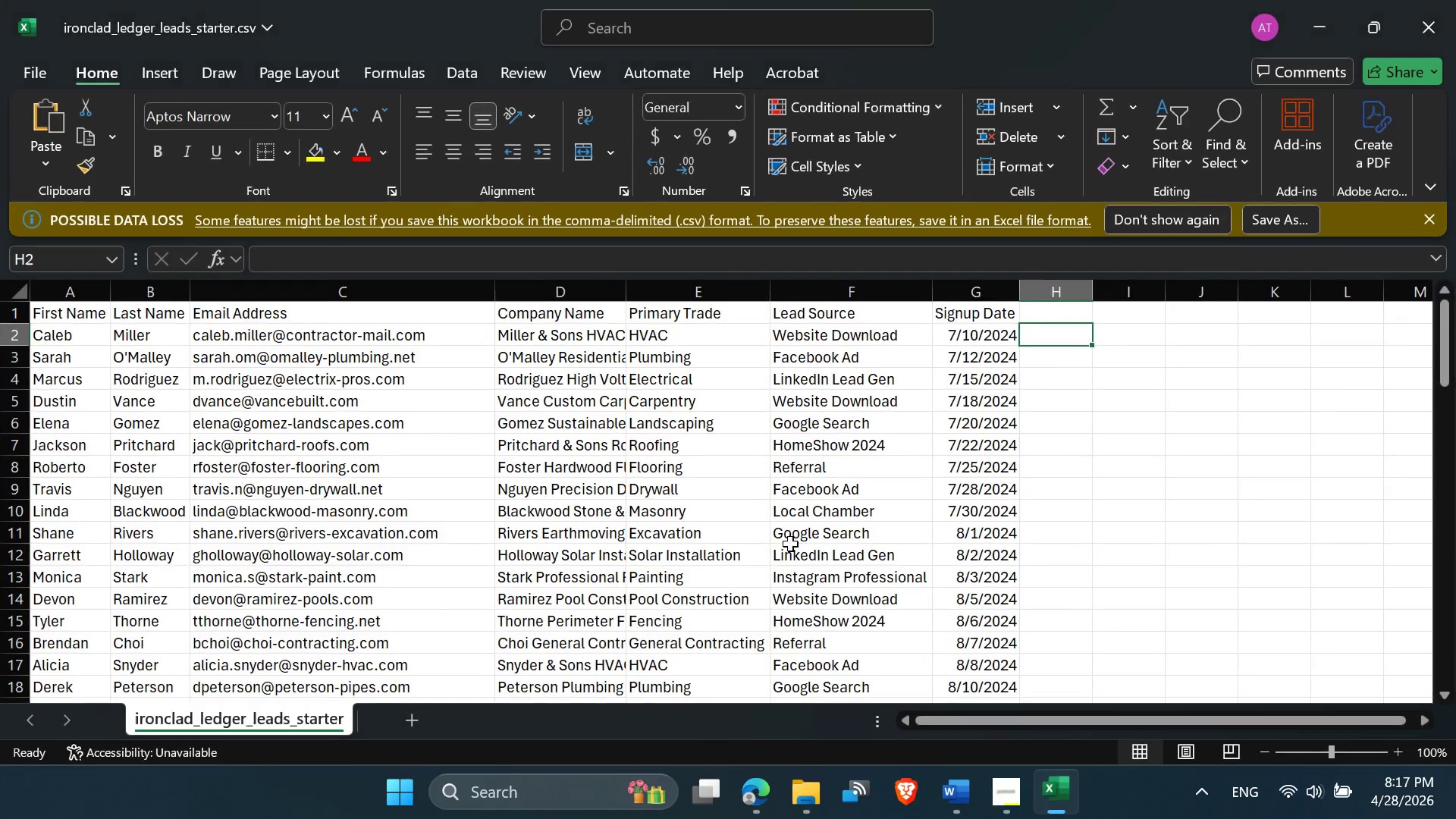 
left_click([641, 403])
 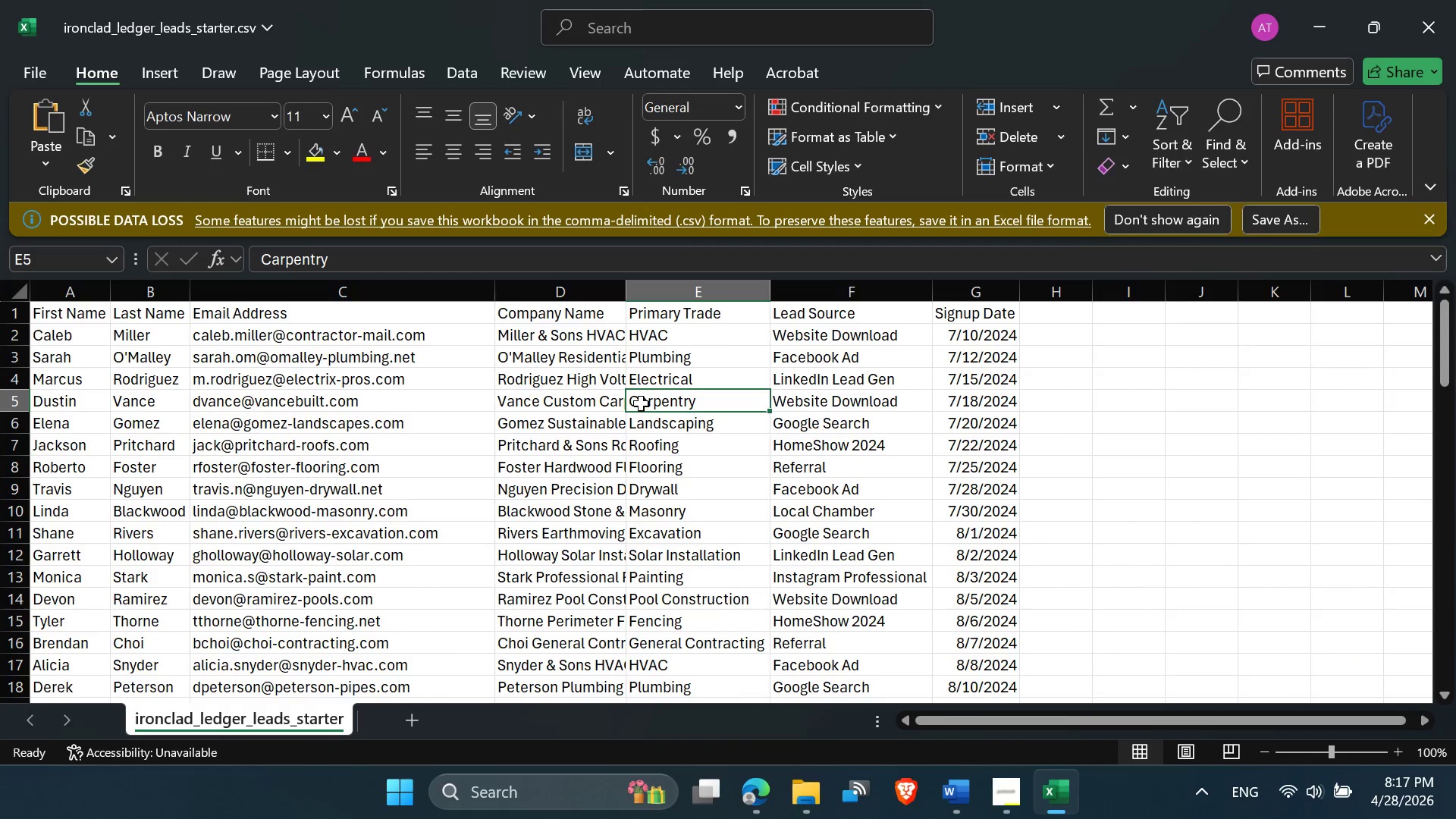 
key(Control+S)
 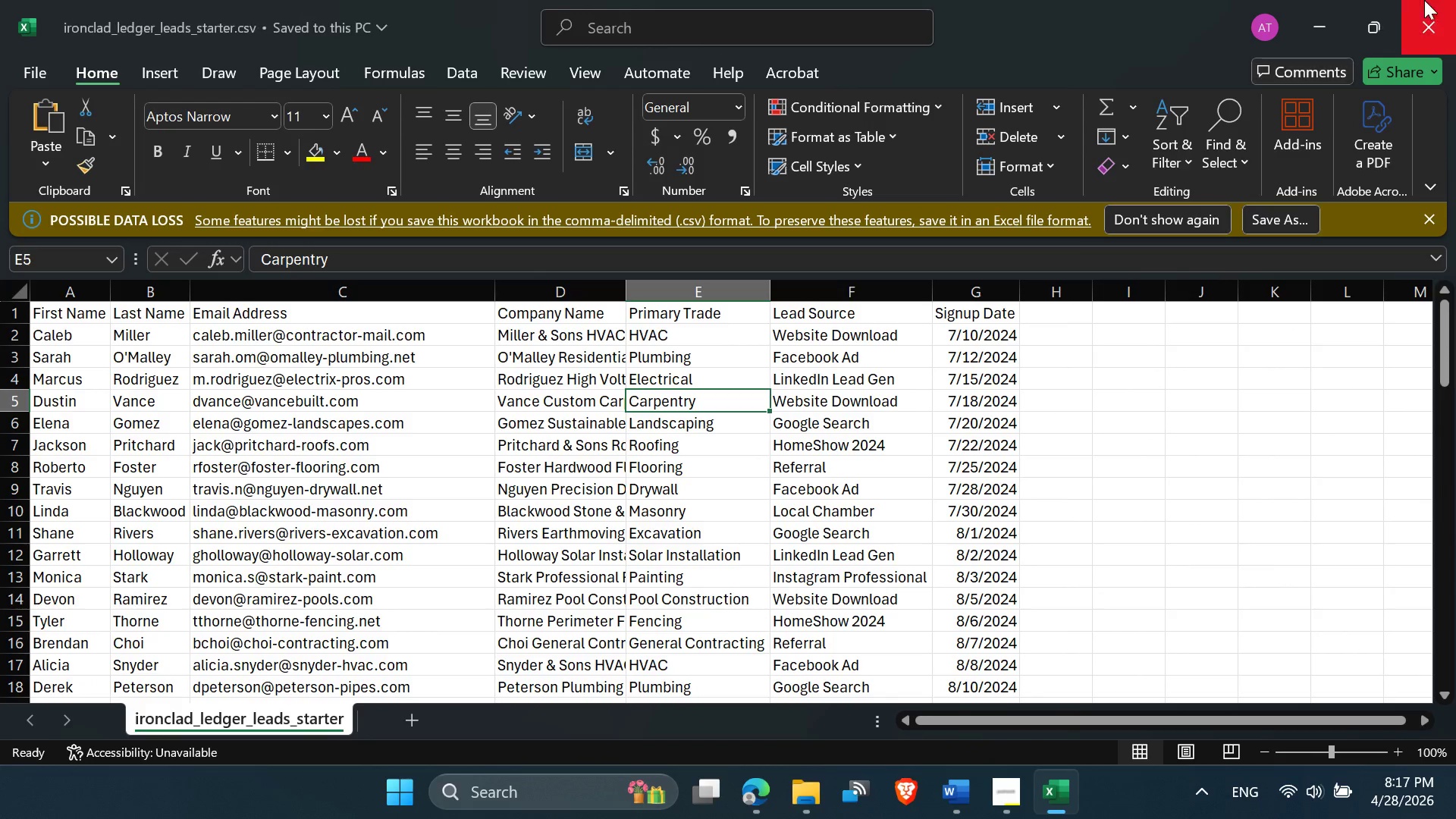 
left_click([1434, 0])
 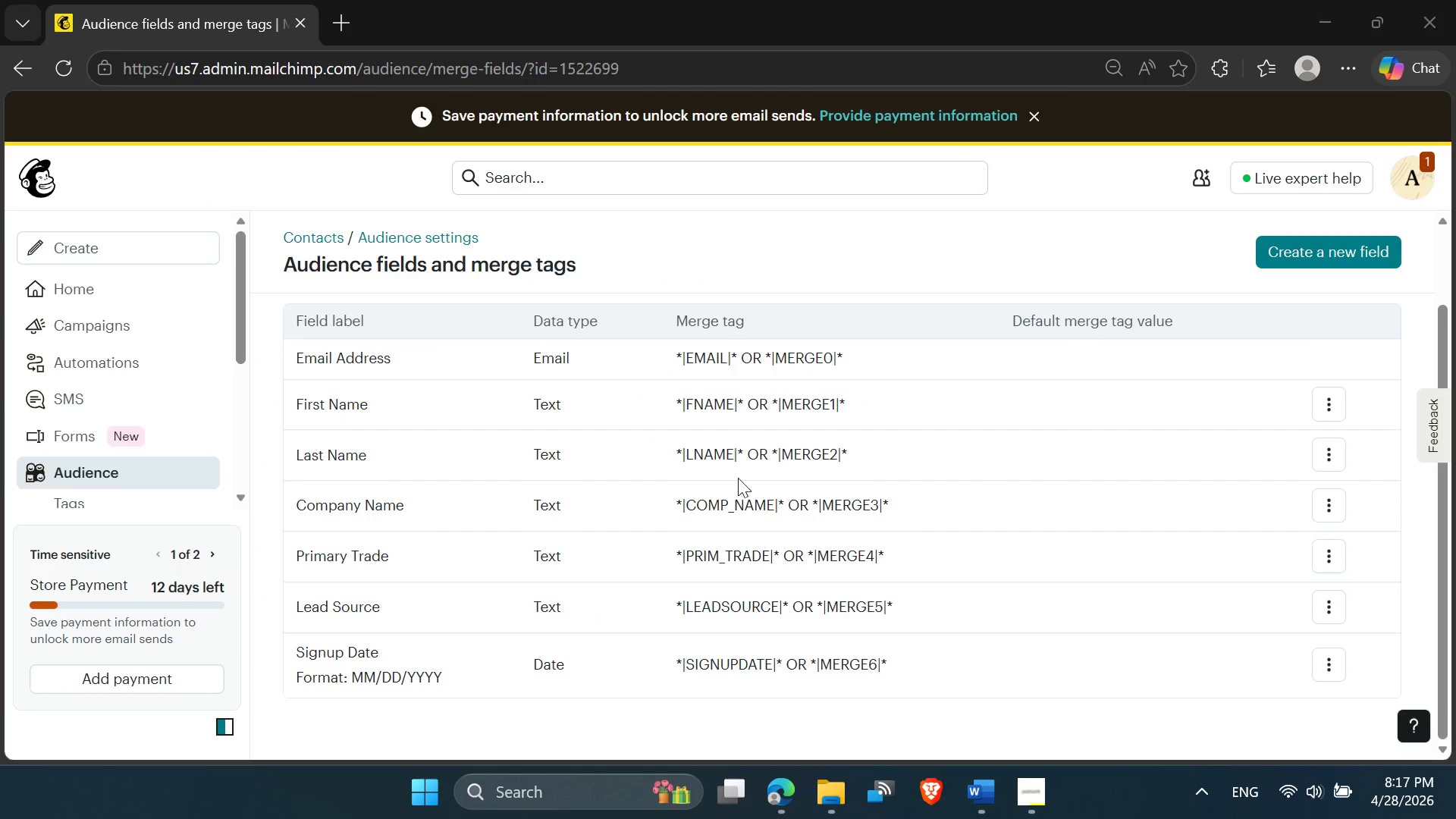 
scroll: coordinate [639, 494], scroll_direction: up, amount: 1.0
 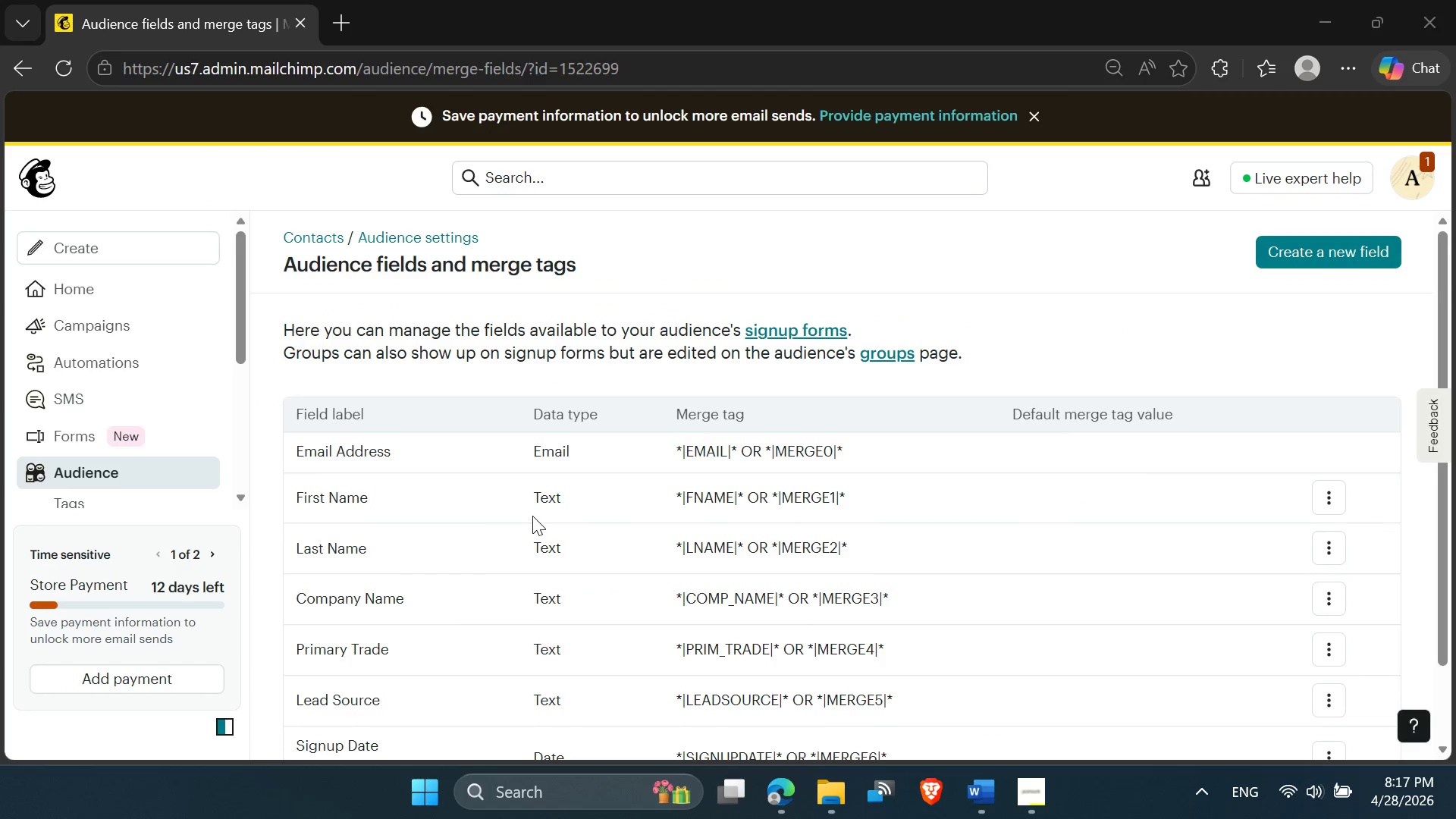 
scroll: coordinate [531, 522], scroll_direction: down, amount: 2.0
 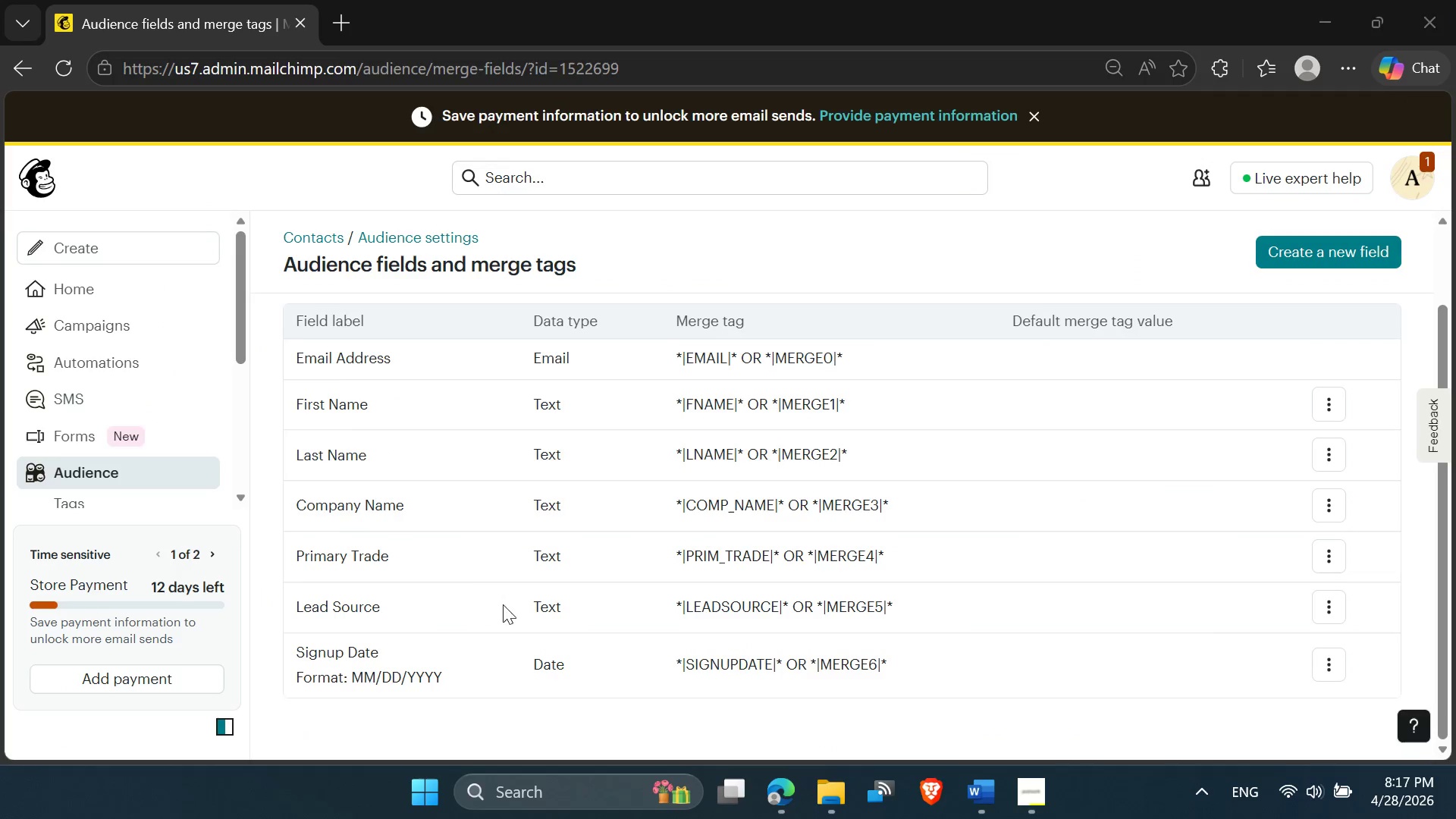 
left_click([46, 179])
 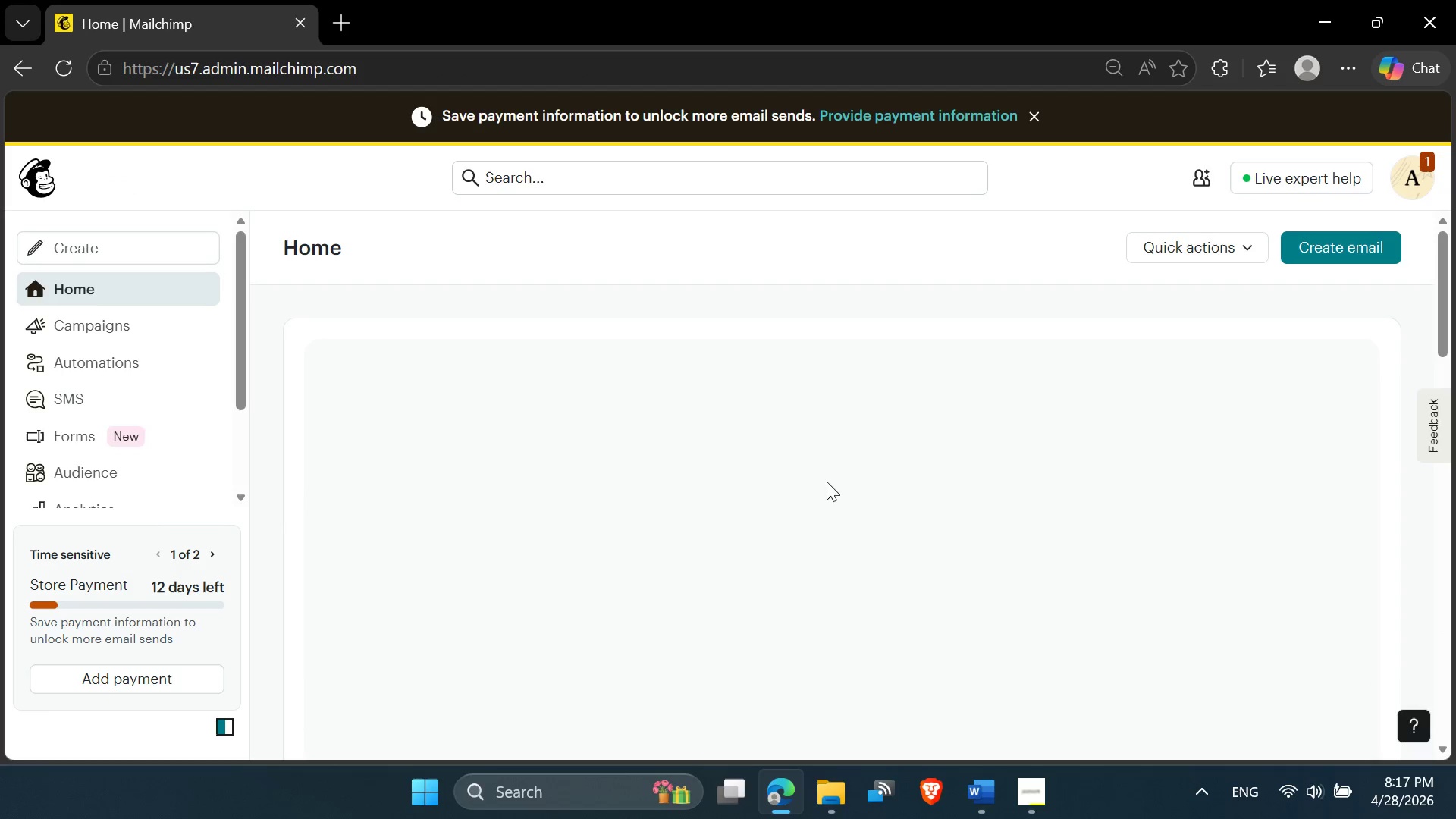 
wait(14.08)
 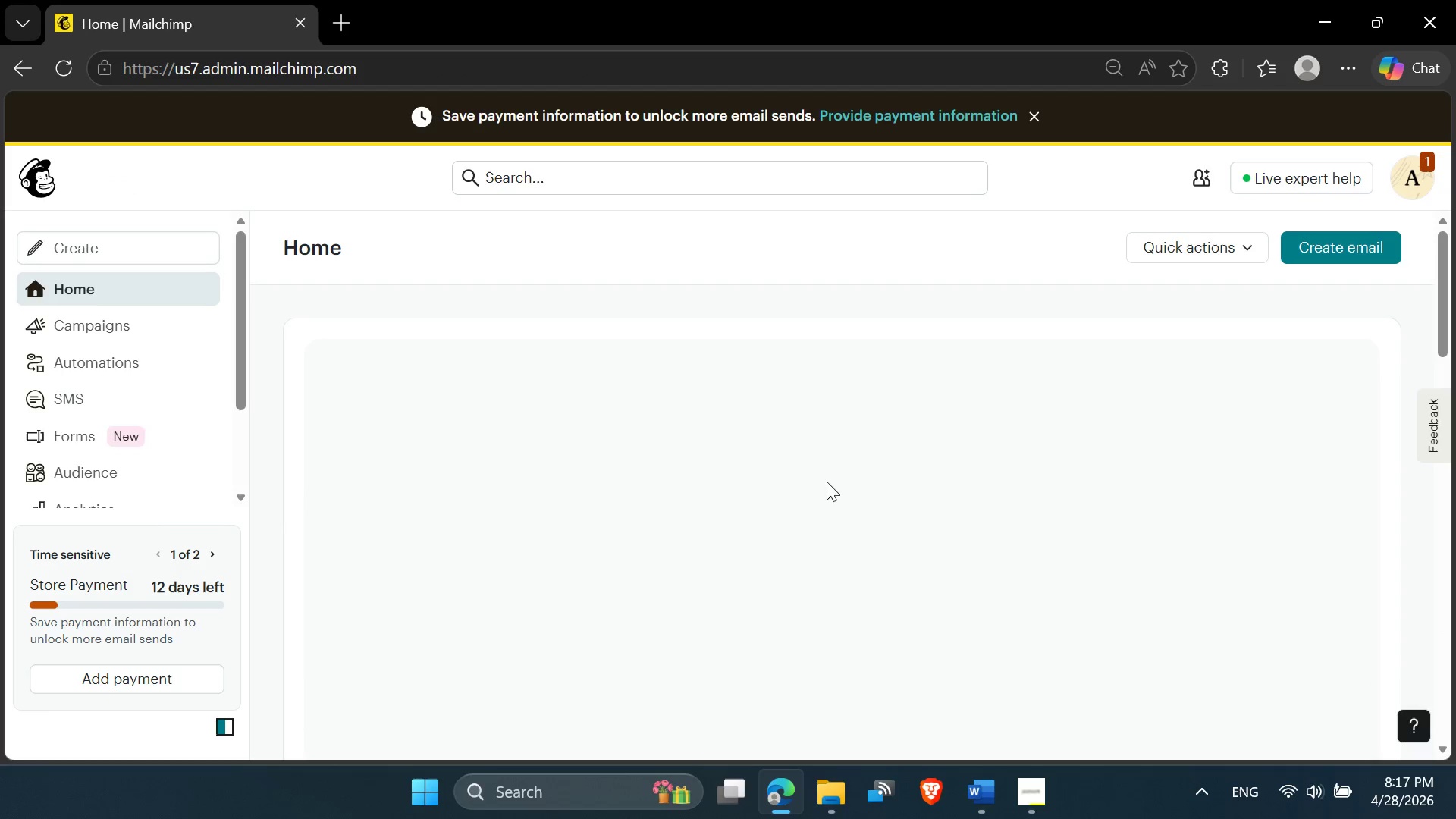 
left_click([1028, 799])